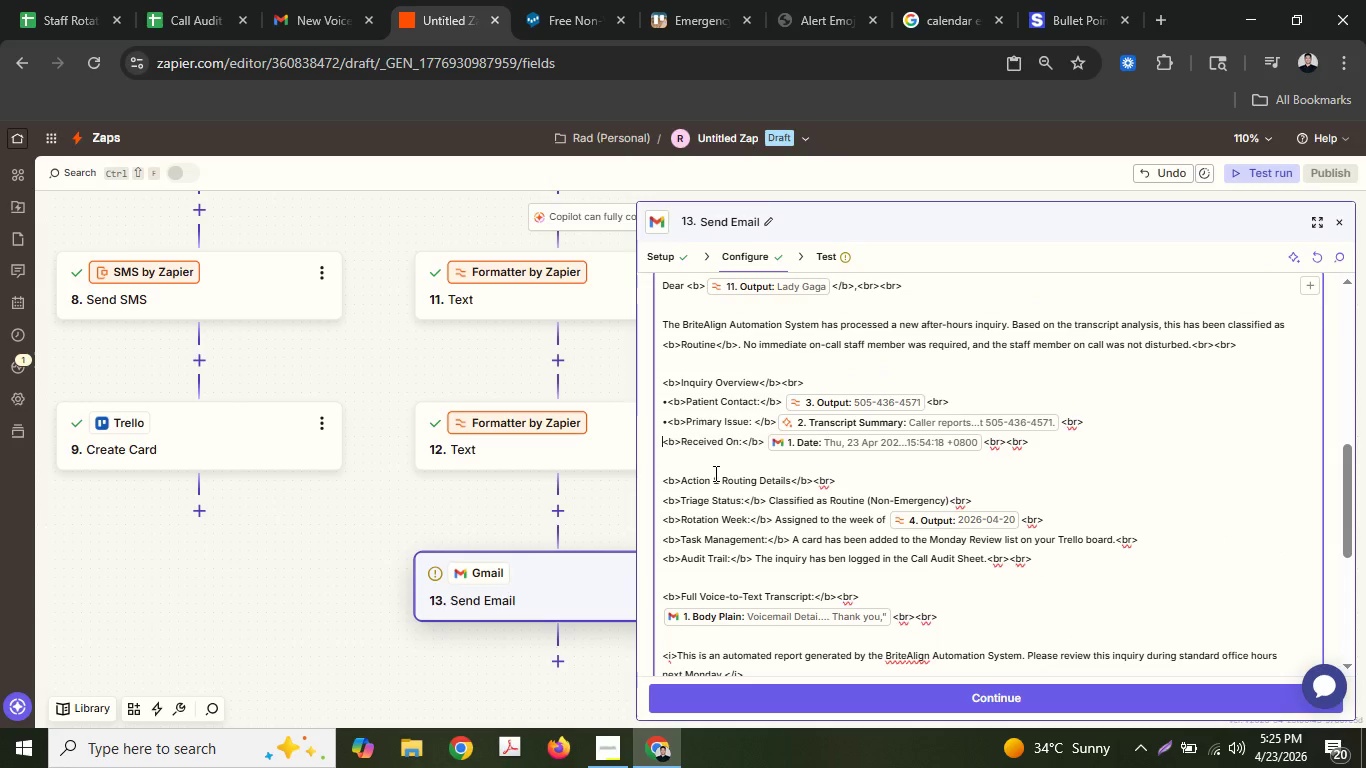 
key(Control+ControlLeft)
 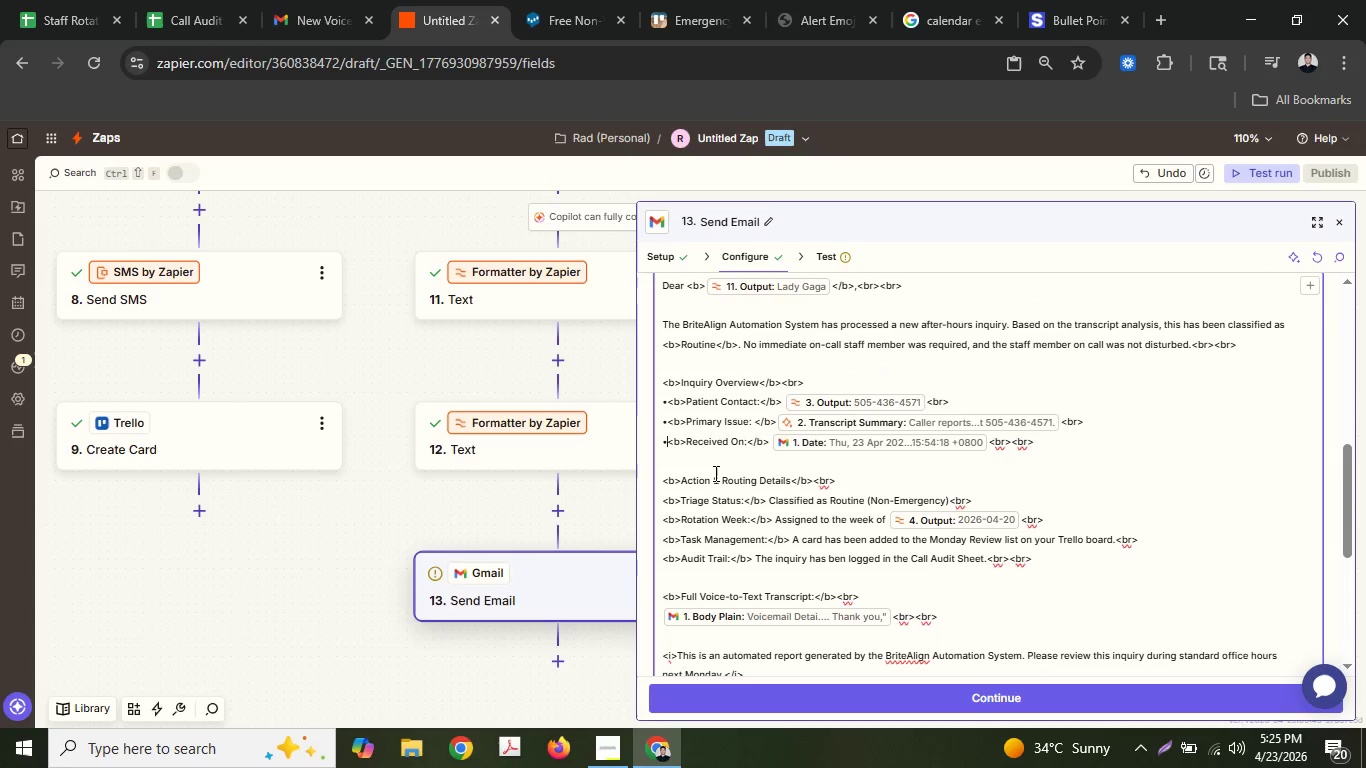 
key(Control+V)
 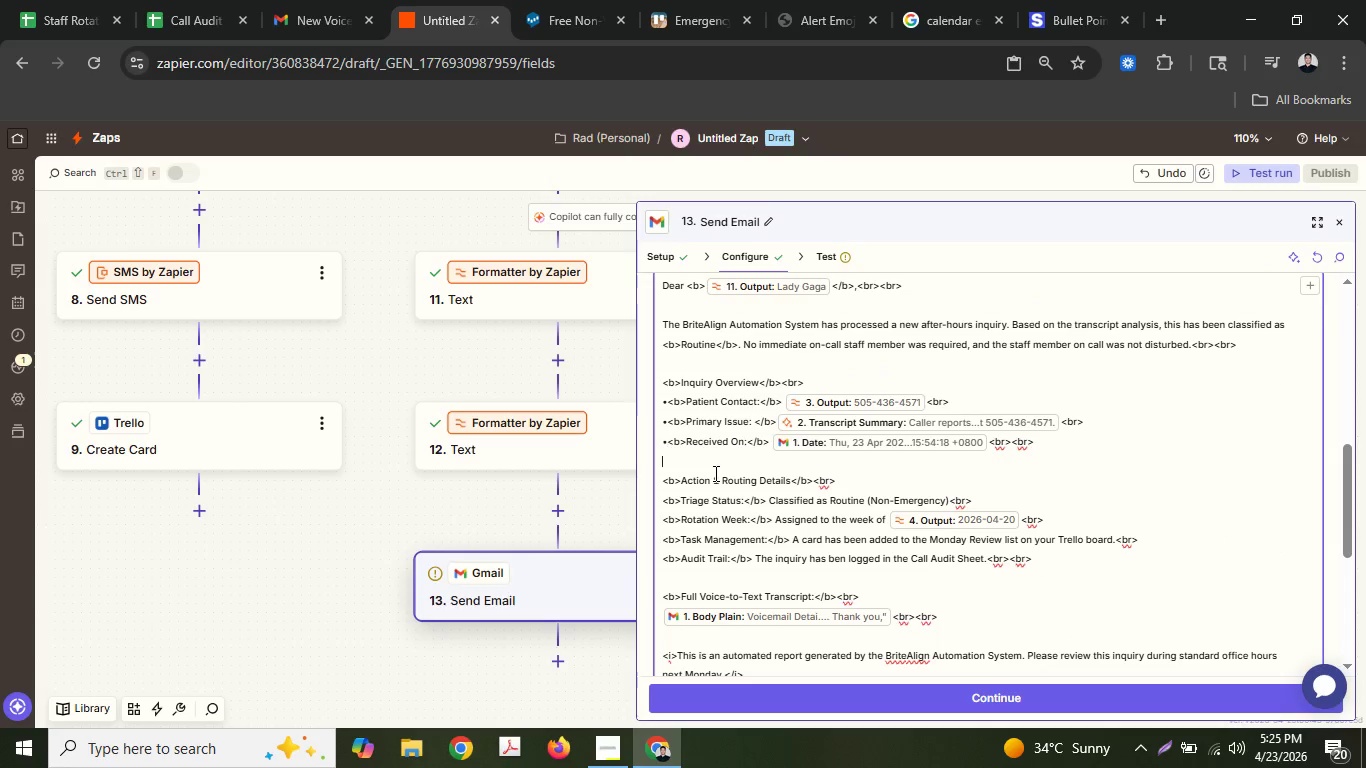 
key(ArrowDown)
 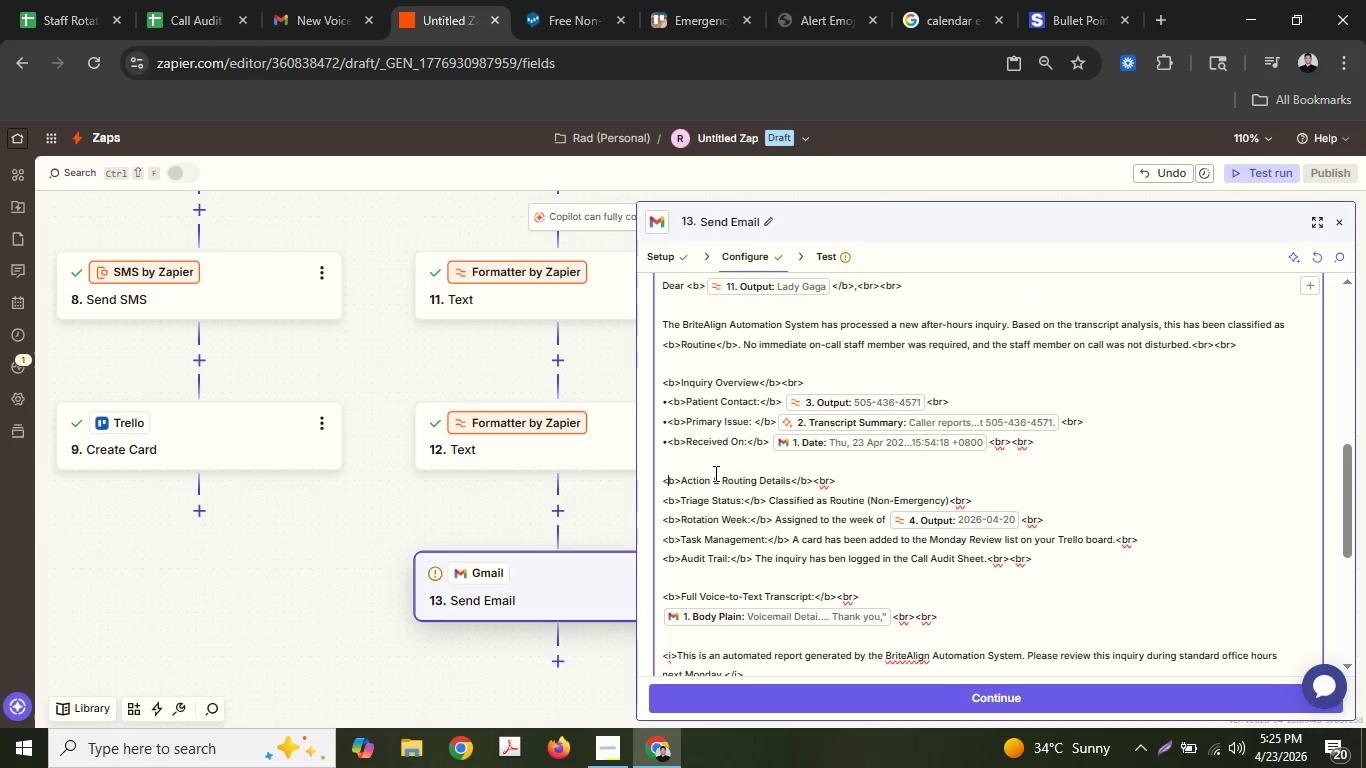 
key(ArrowDown)
 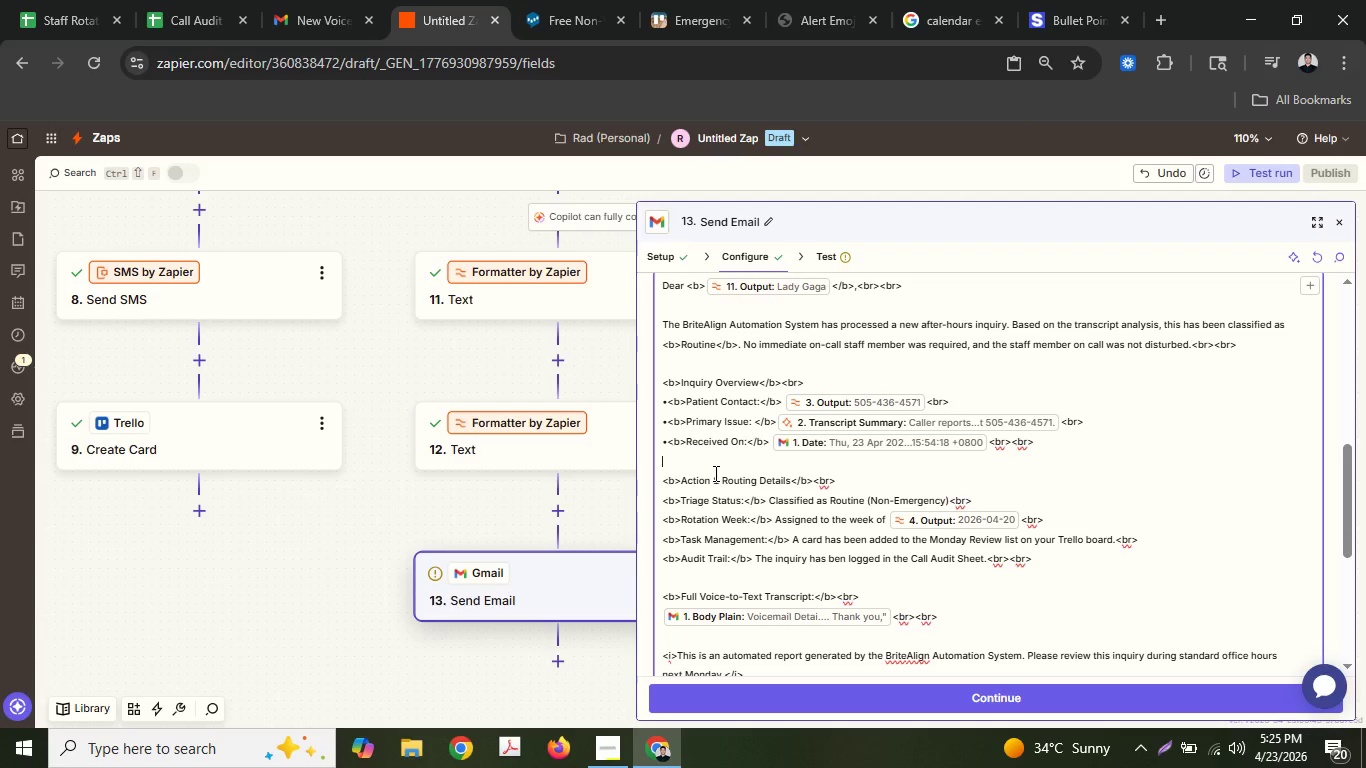 
key(ArrowUp)
 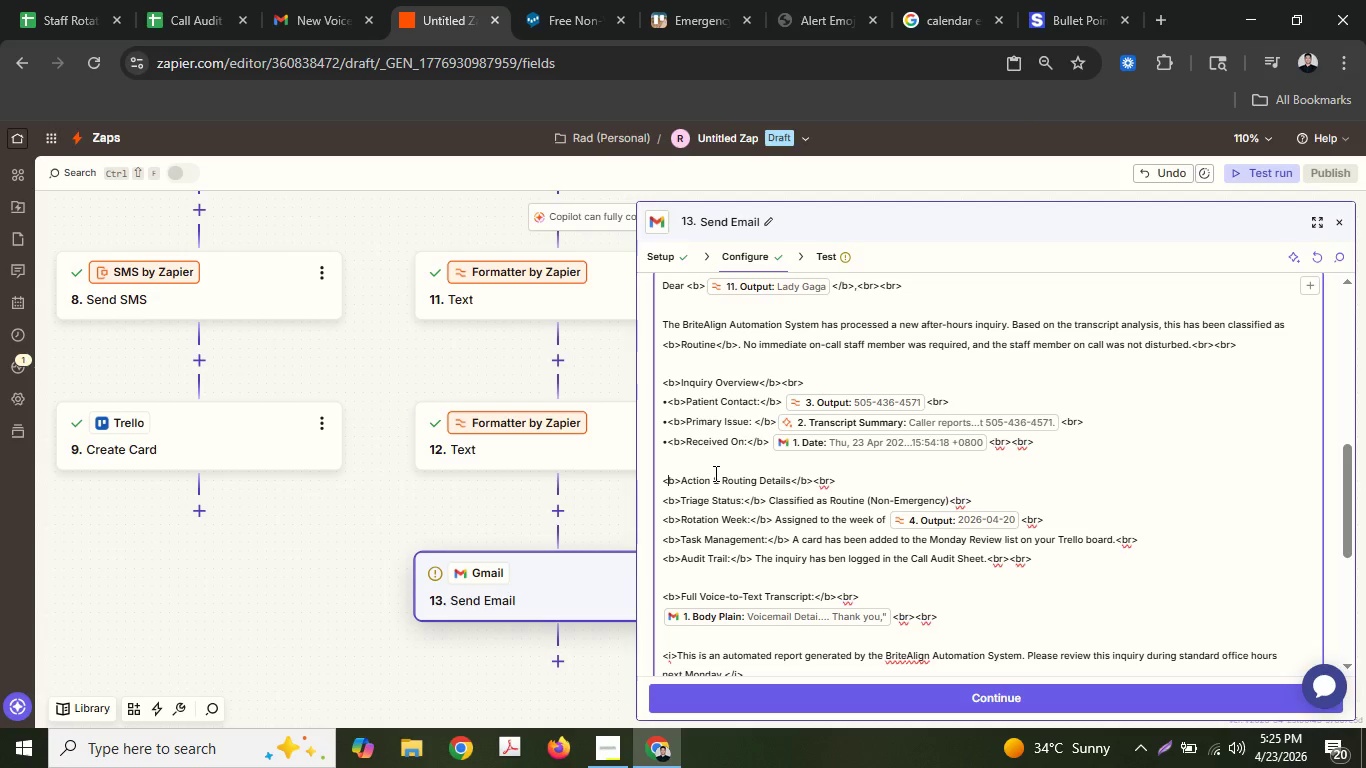 
key(ArrowDown)
 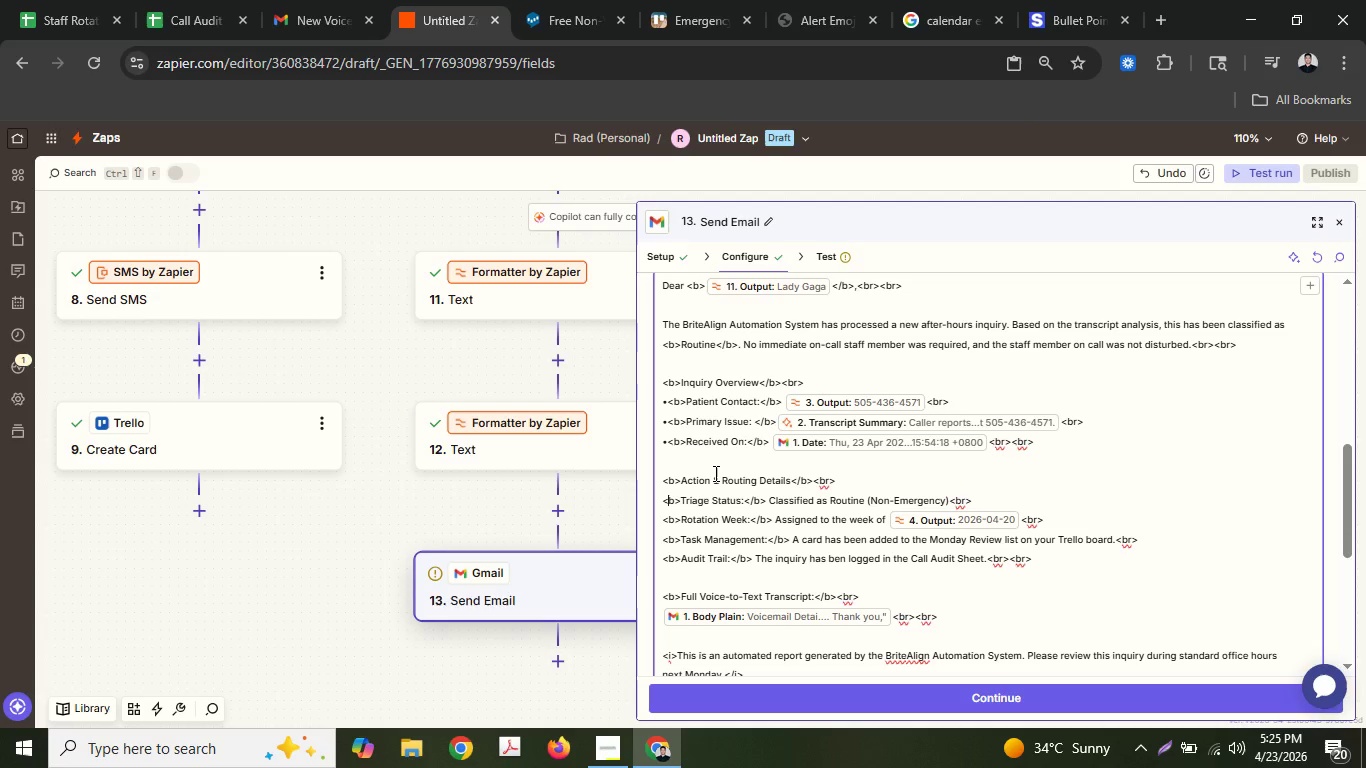 
key(ArrowDown)
 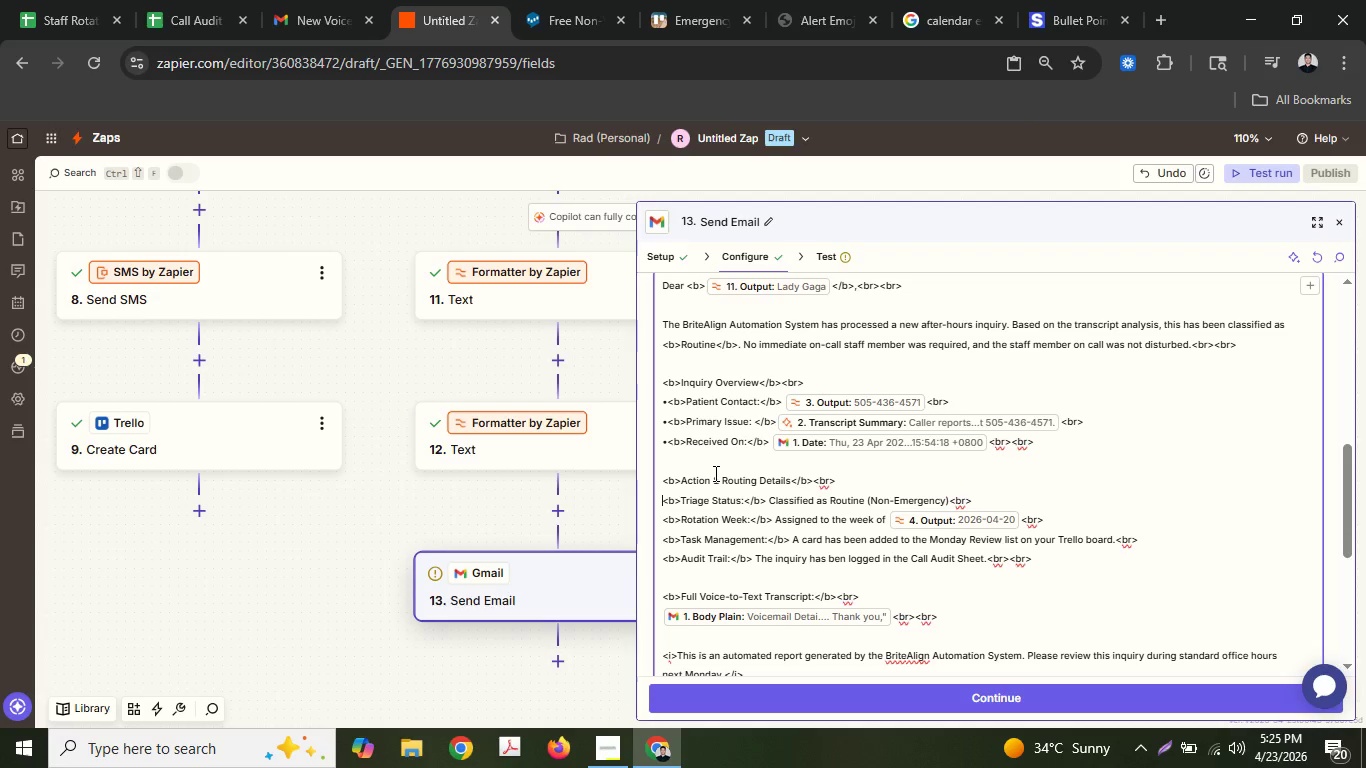 
key(ArrowLeft)
 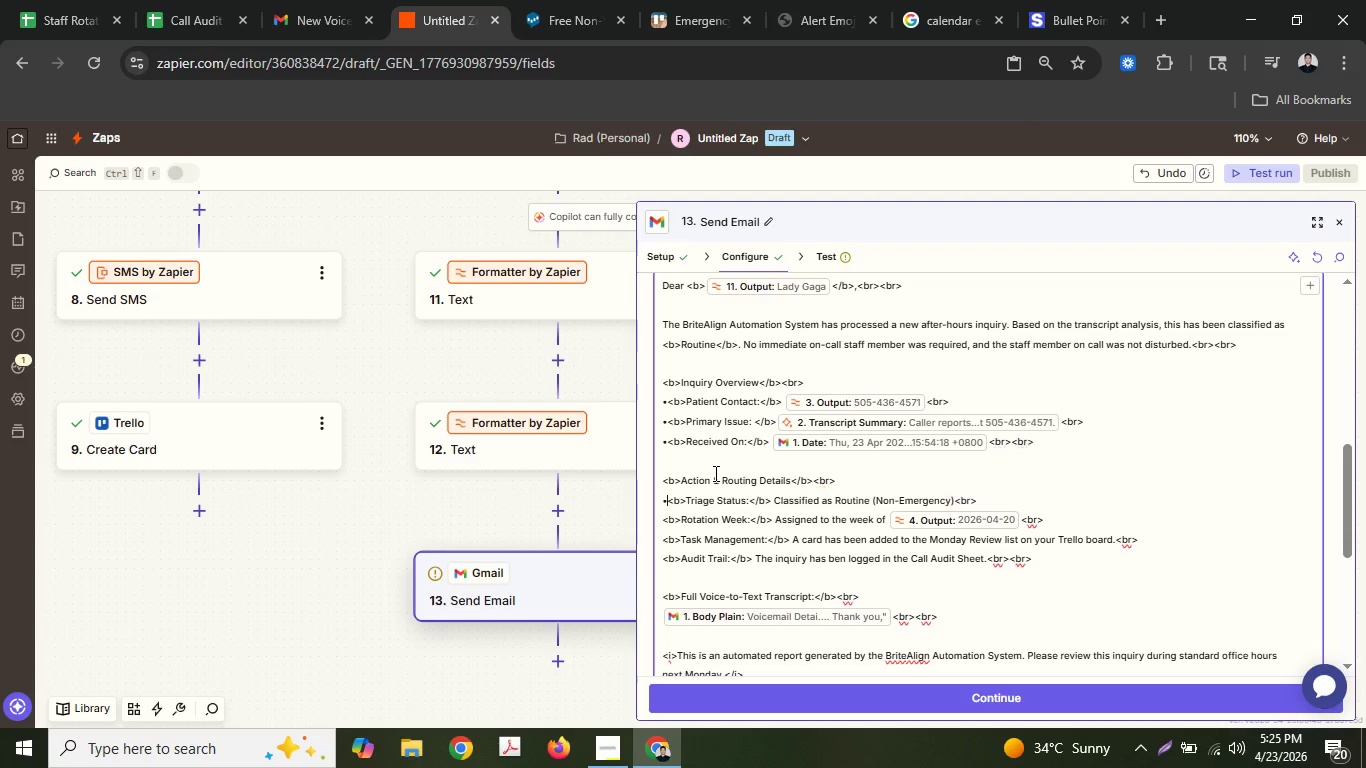 
key(Control+ControlLeft)
 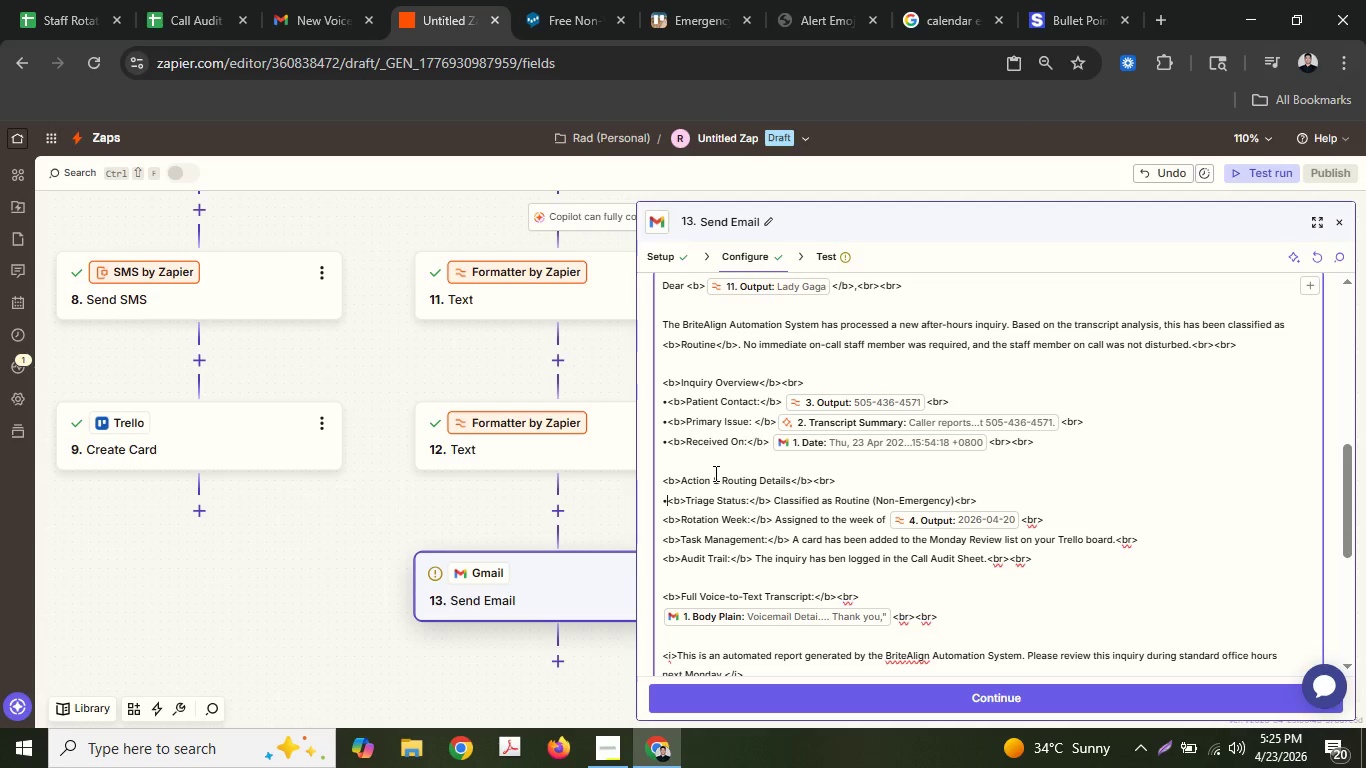 
key(Control+V)
 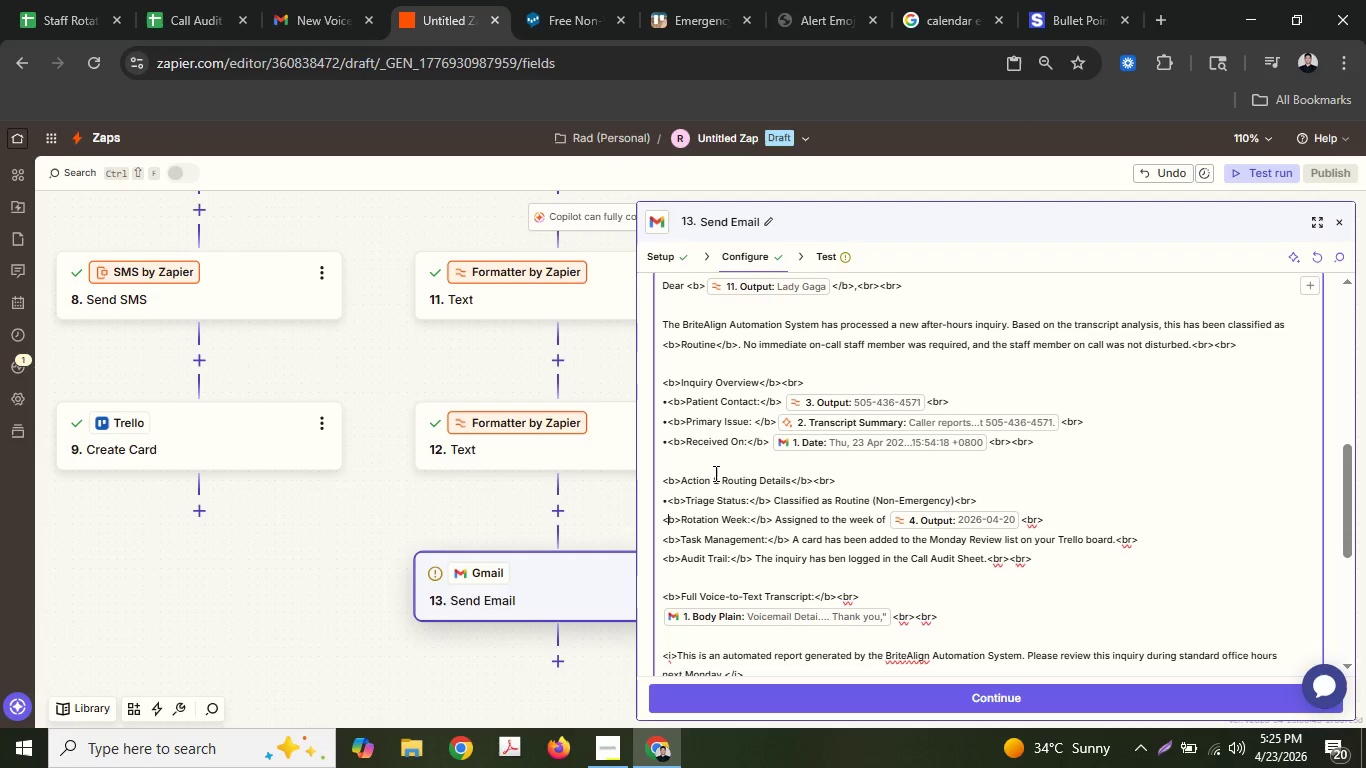 
key(ArrowDown)
 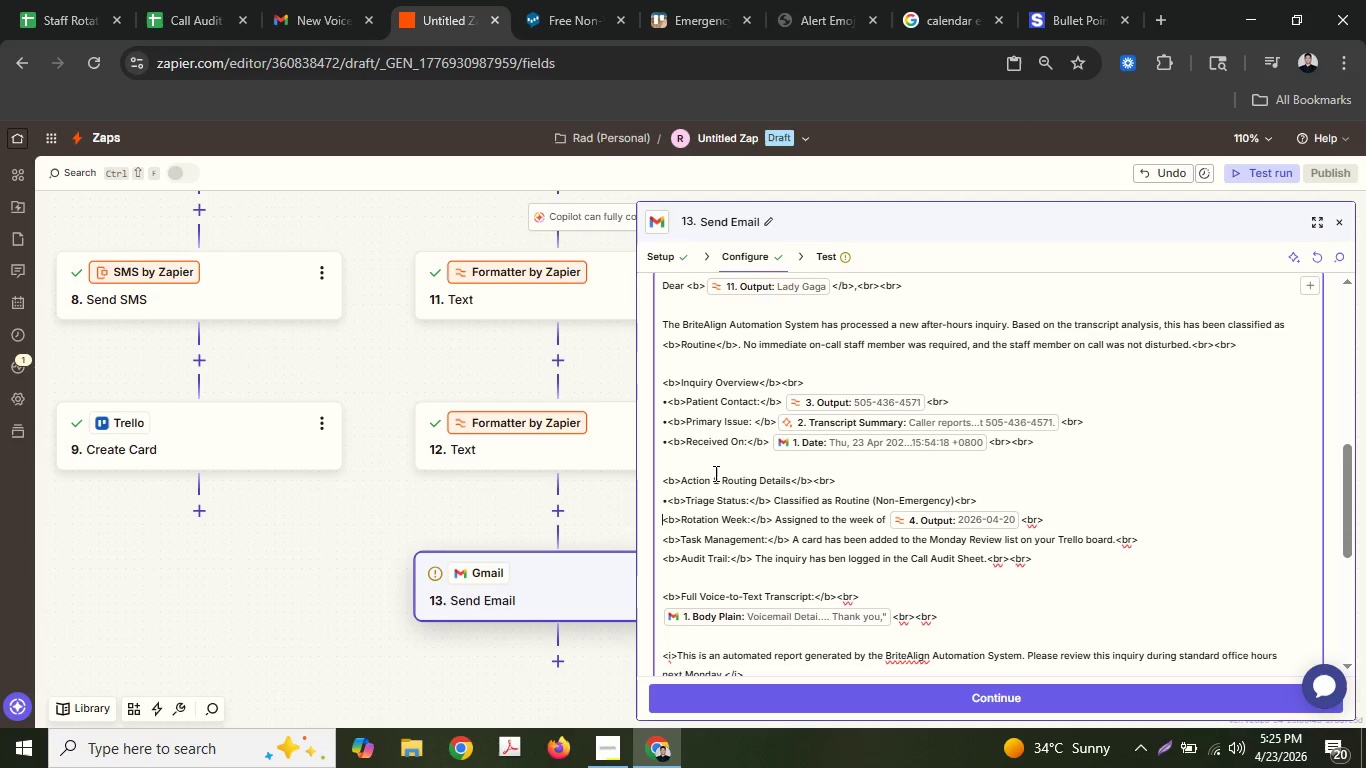 
key(ArrowLeft)
 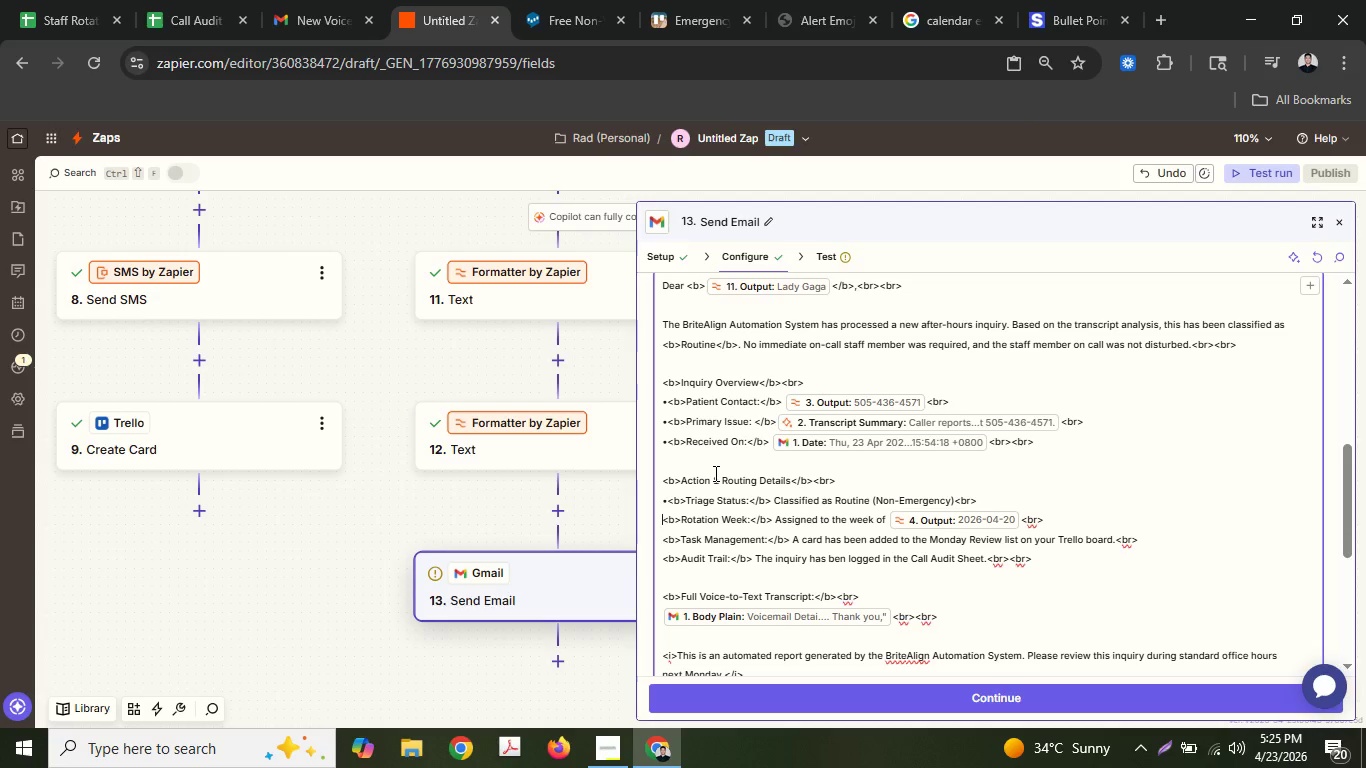 
key(Control+ControlLeft)
 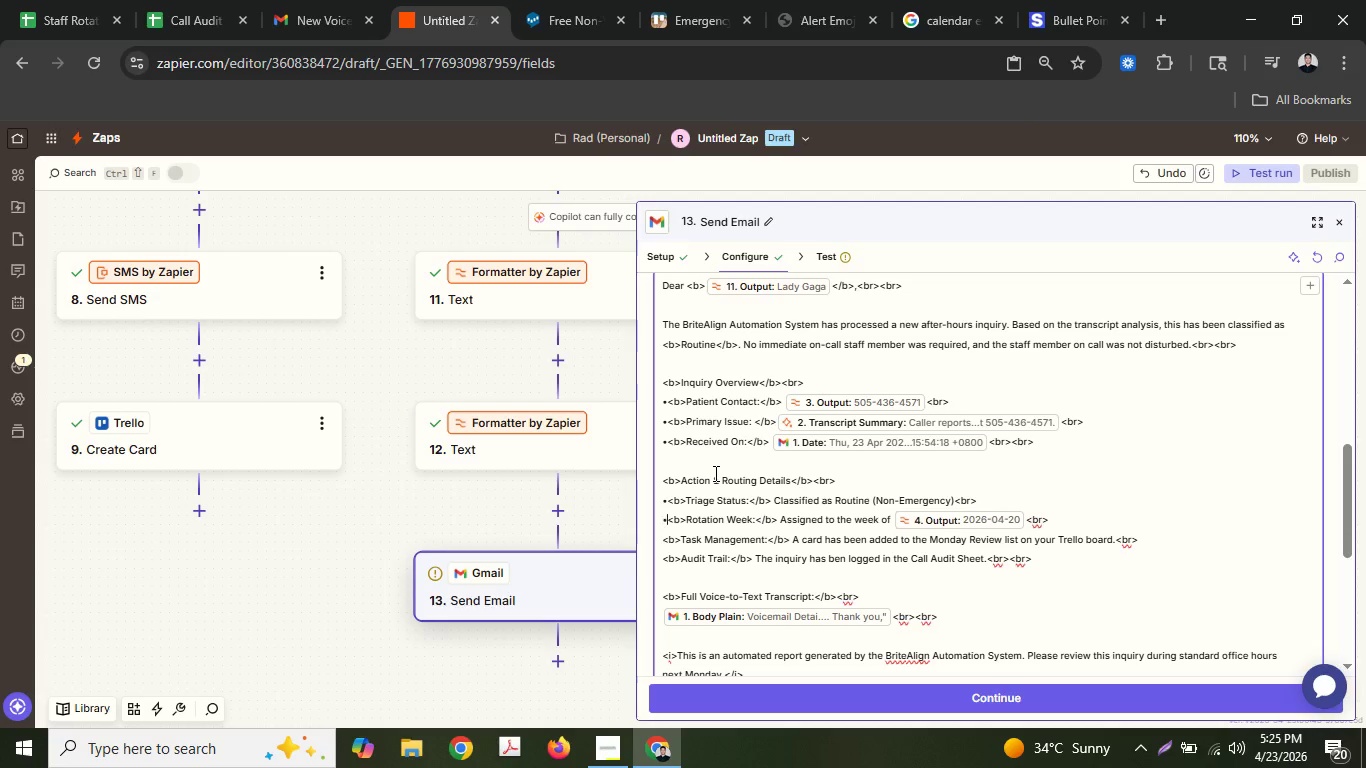 
key(Control+V)
 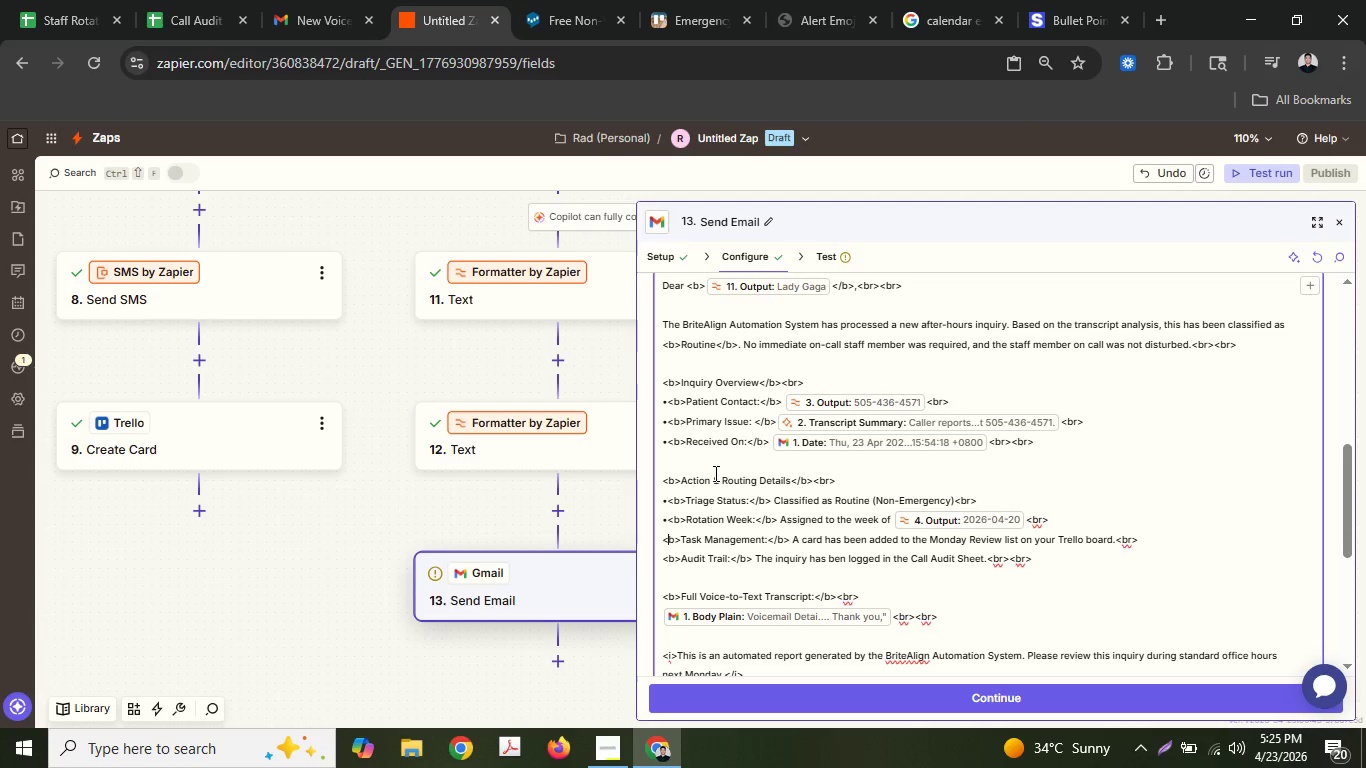 
key(ArrowDown)
 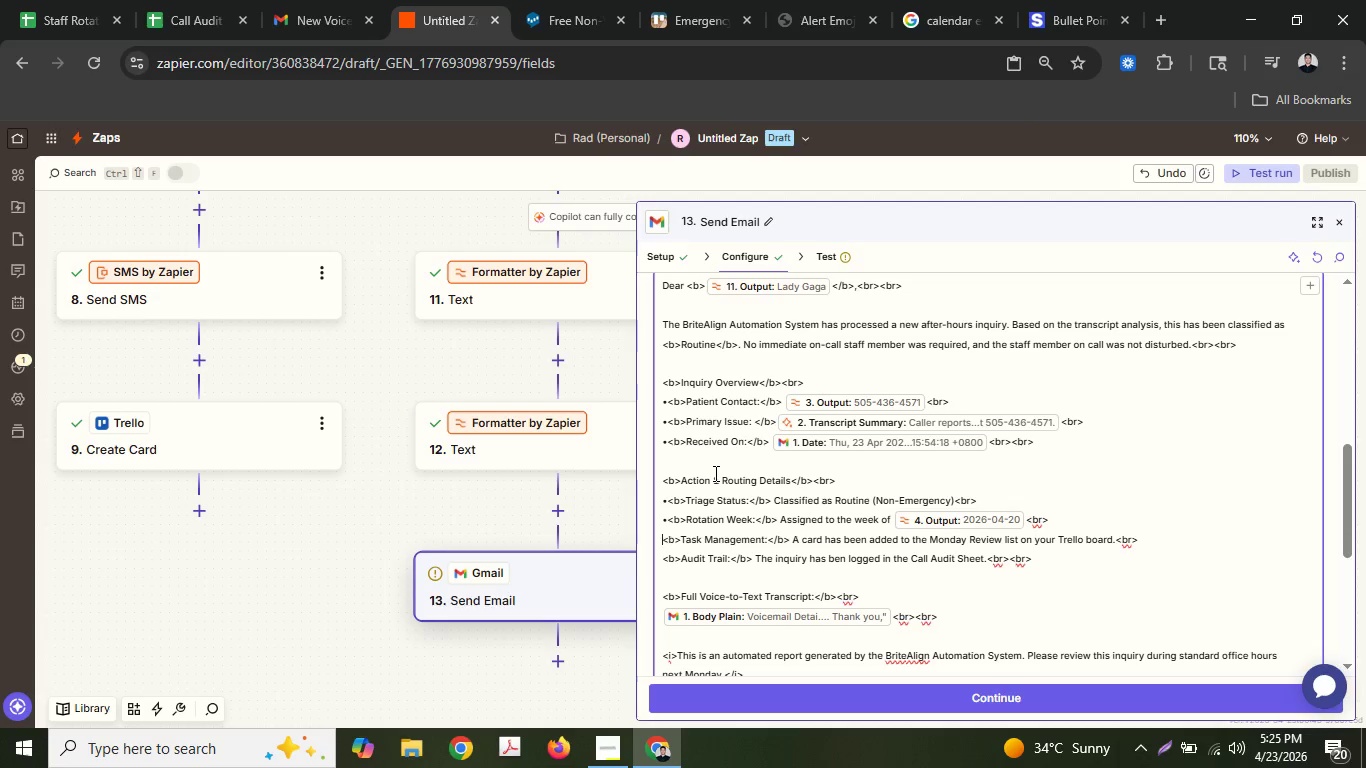 
key(ArrowLeft)
 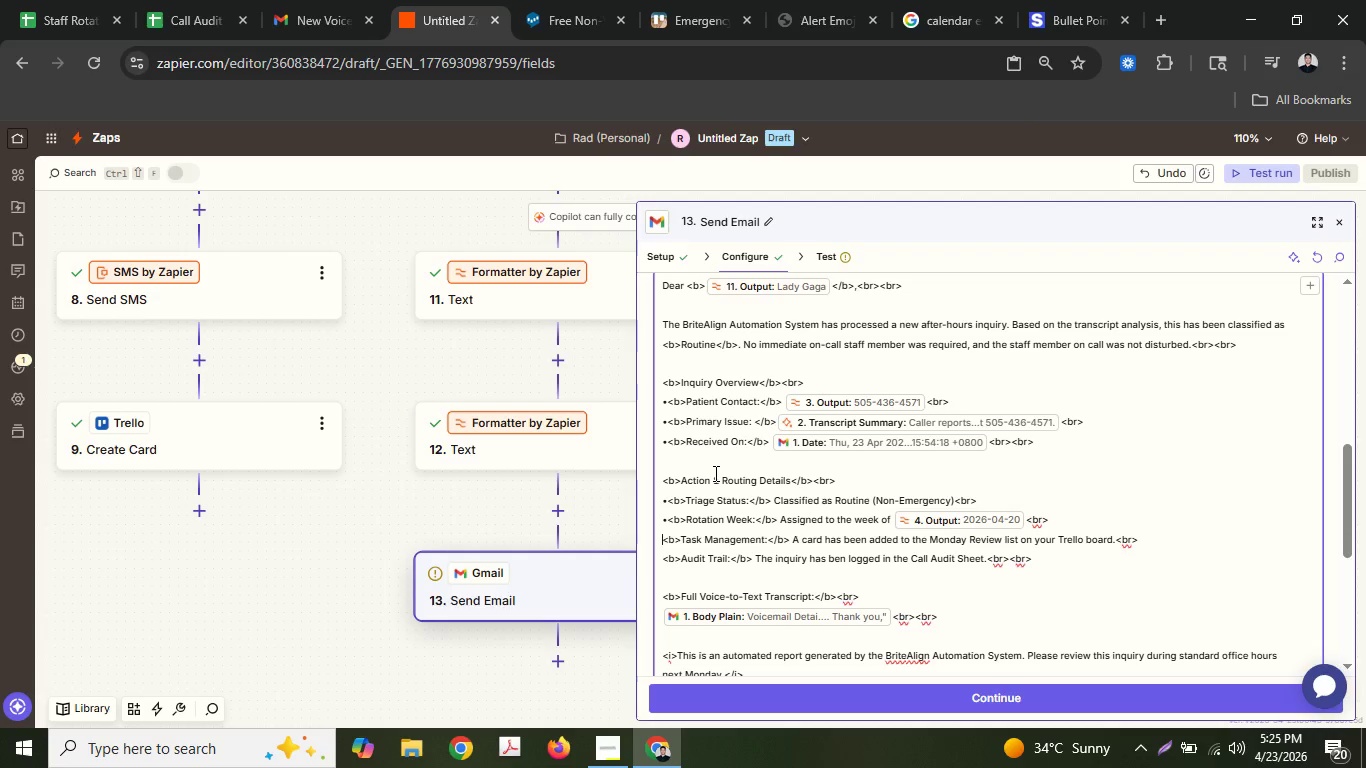 
key(Control+ControlLeft)
 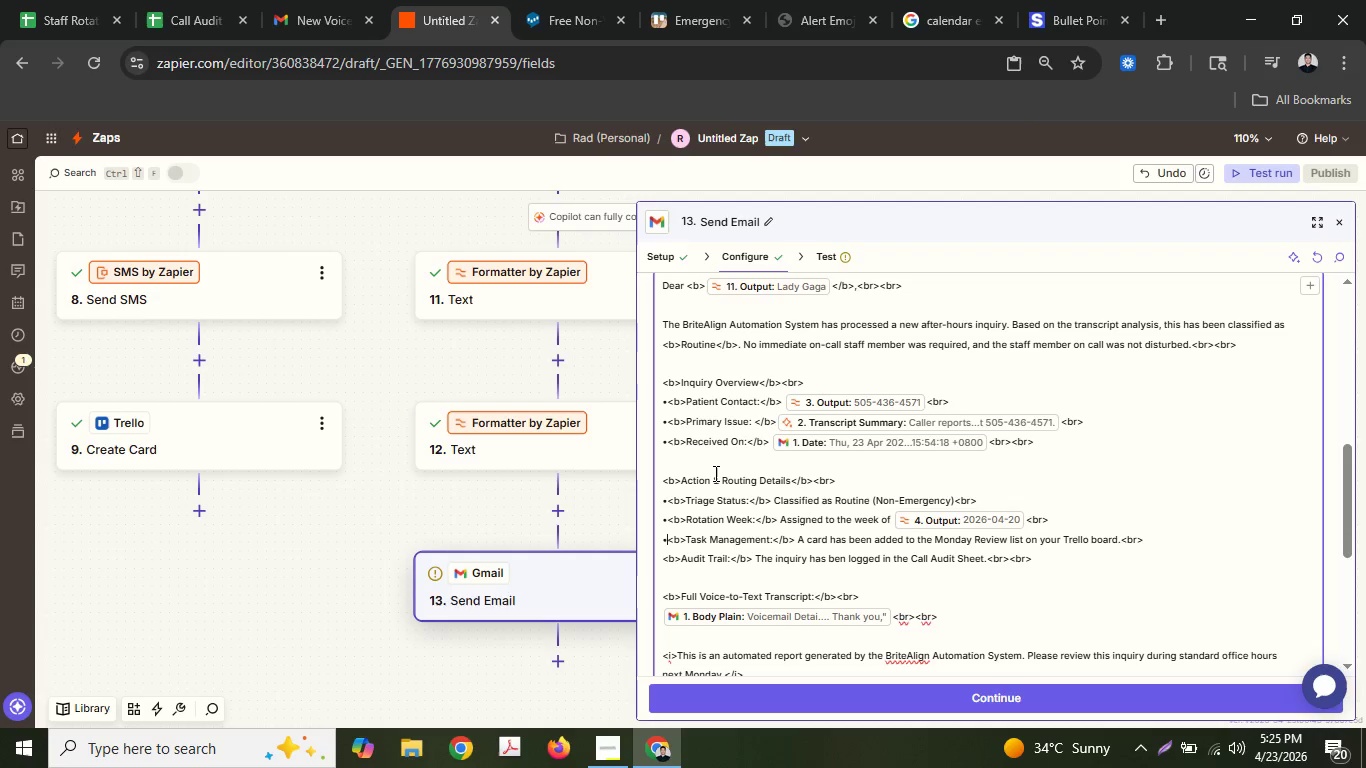 
key(Control+V)
 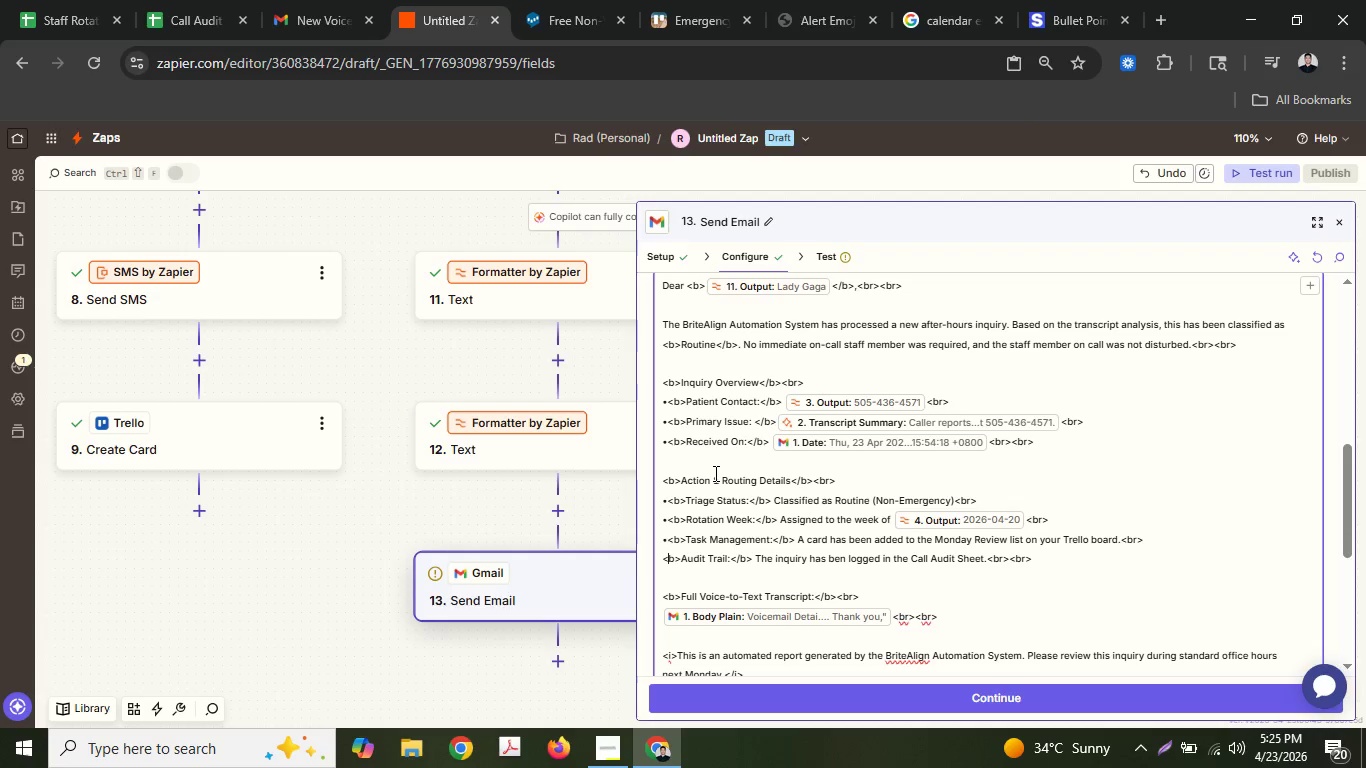 
key(ArrowDown)
 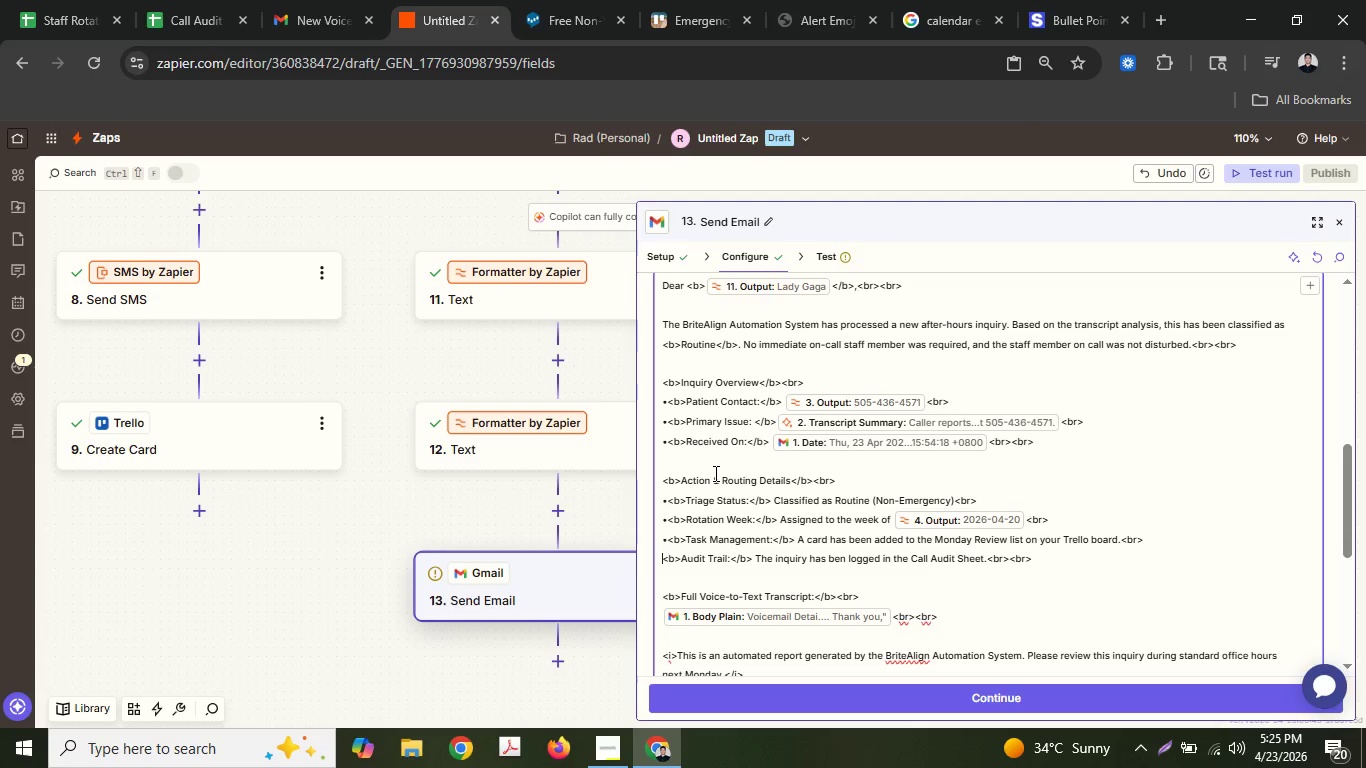 
key(ArrowLeft)
 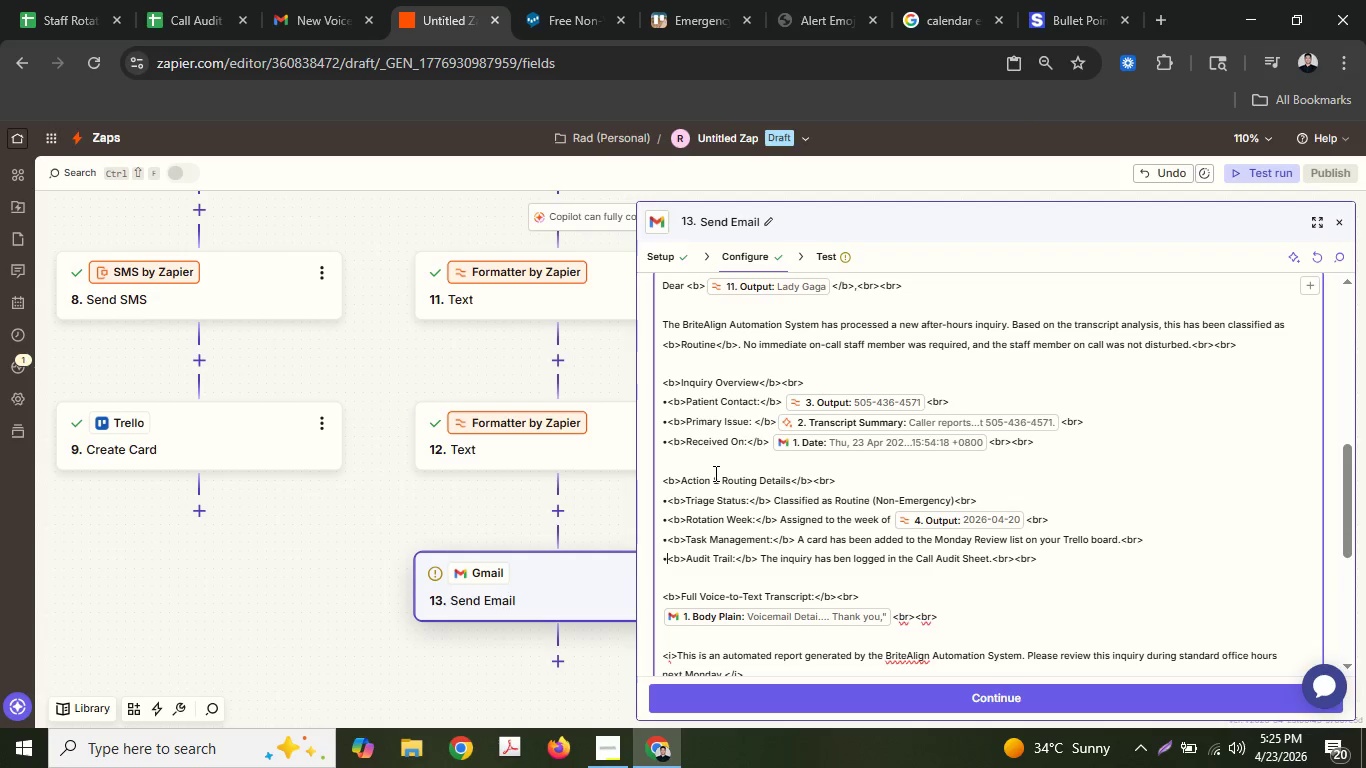 
key(Control+ControlLeft)
 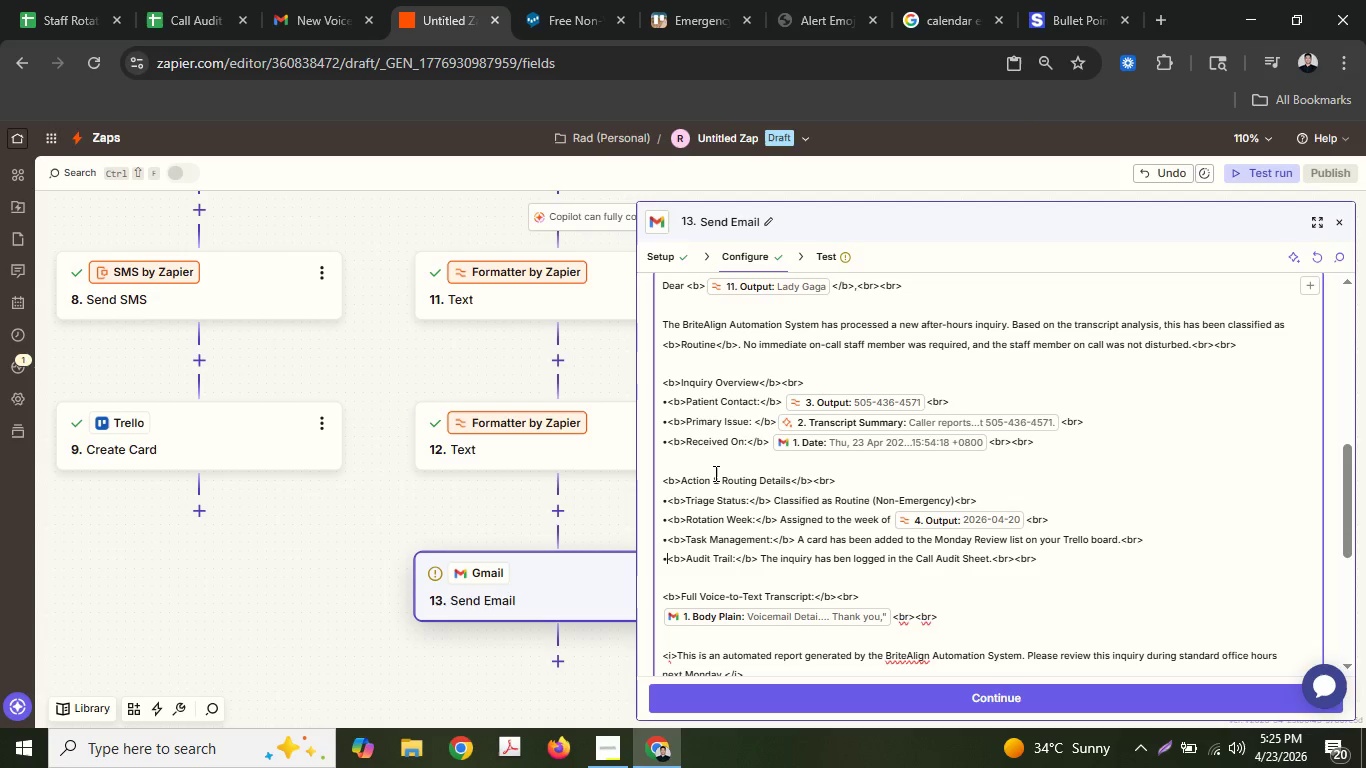 
key(Control+V)
 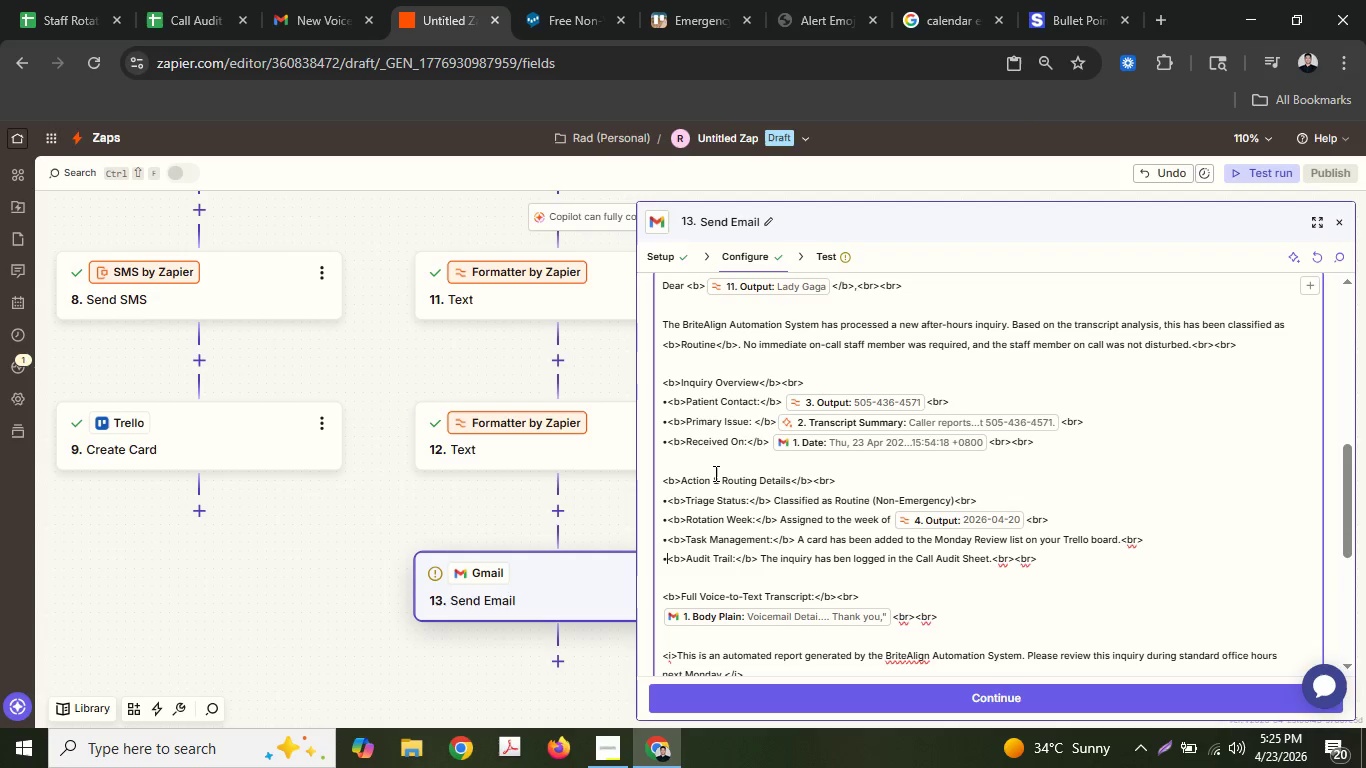 
wait(6.14)
 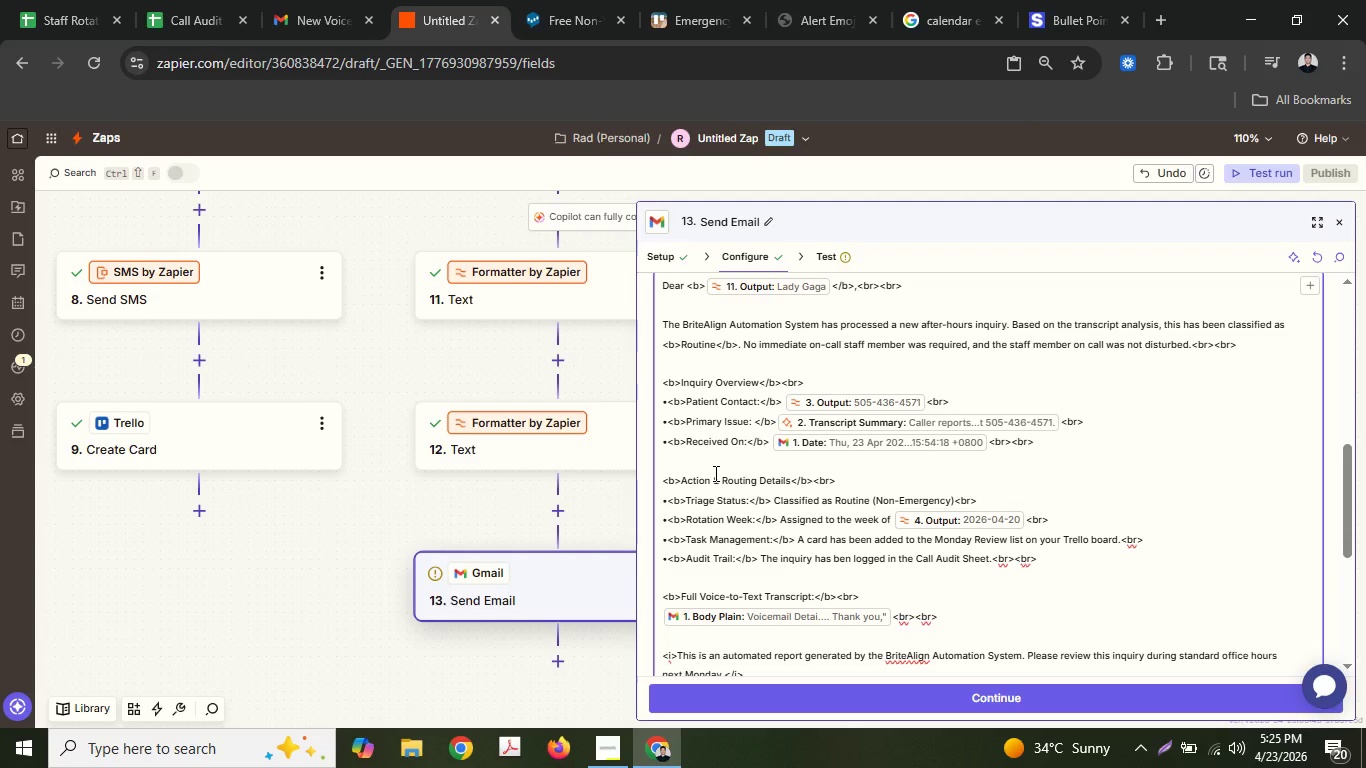 
key(ArrowDown)
 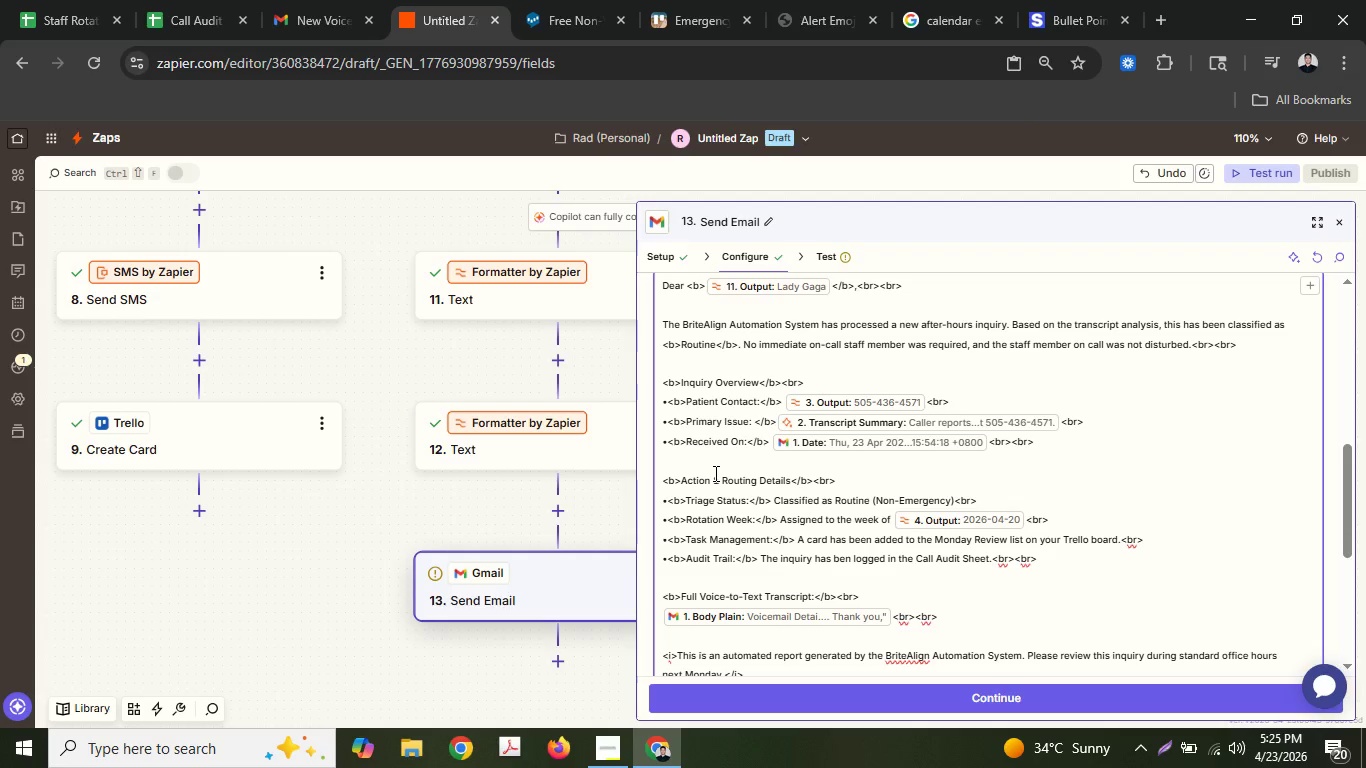 
key(ArrowRight)
 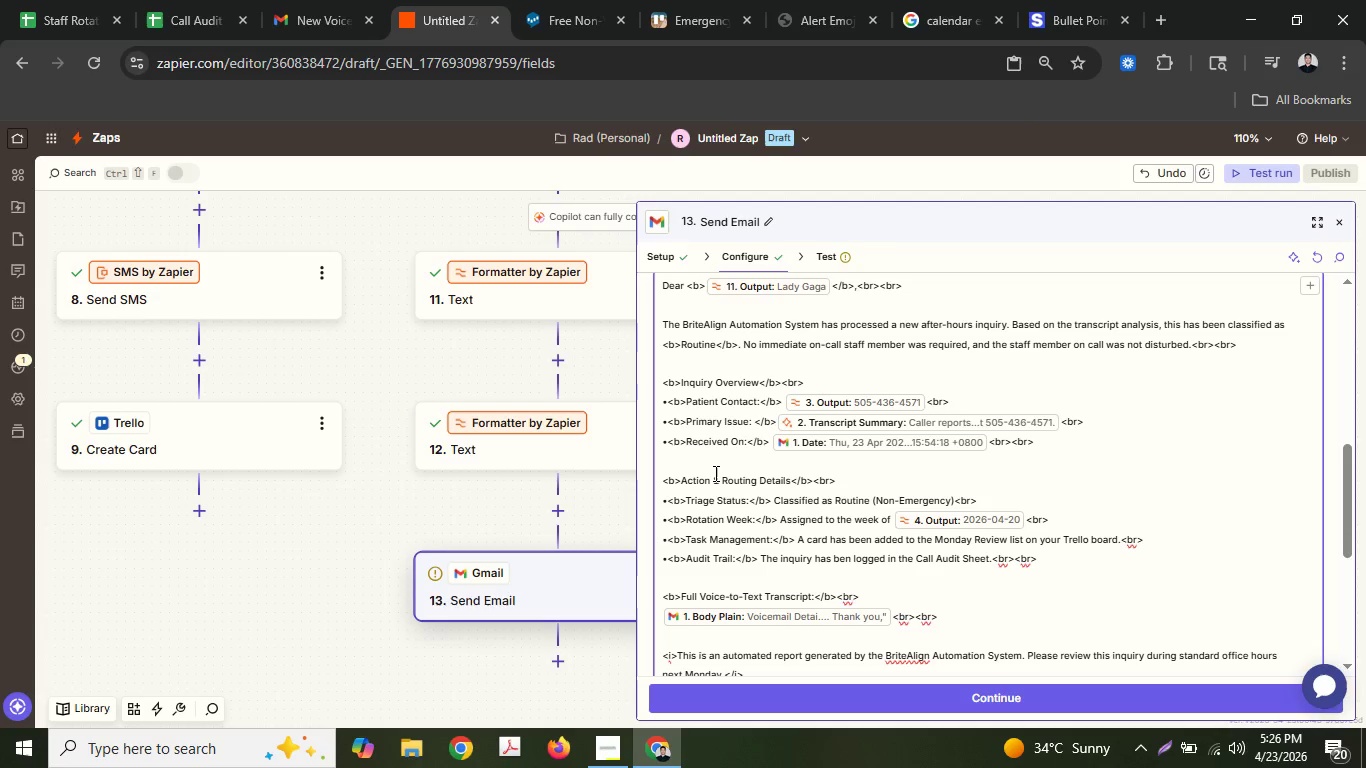 
key(ArrowDown)
 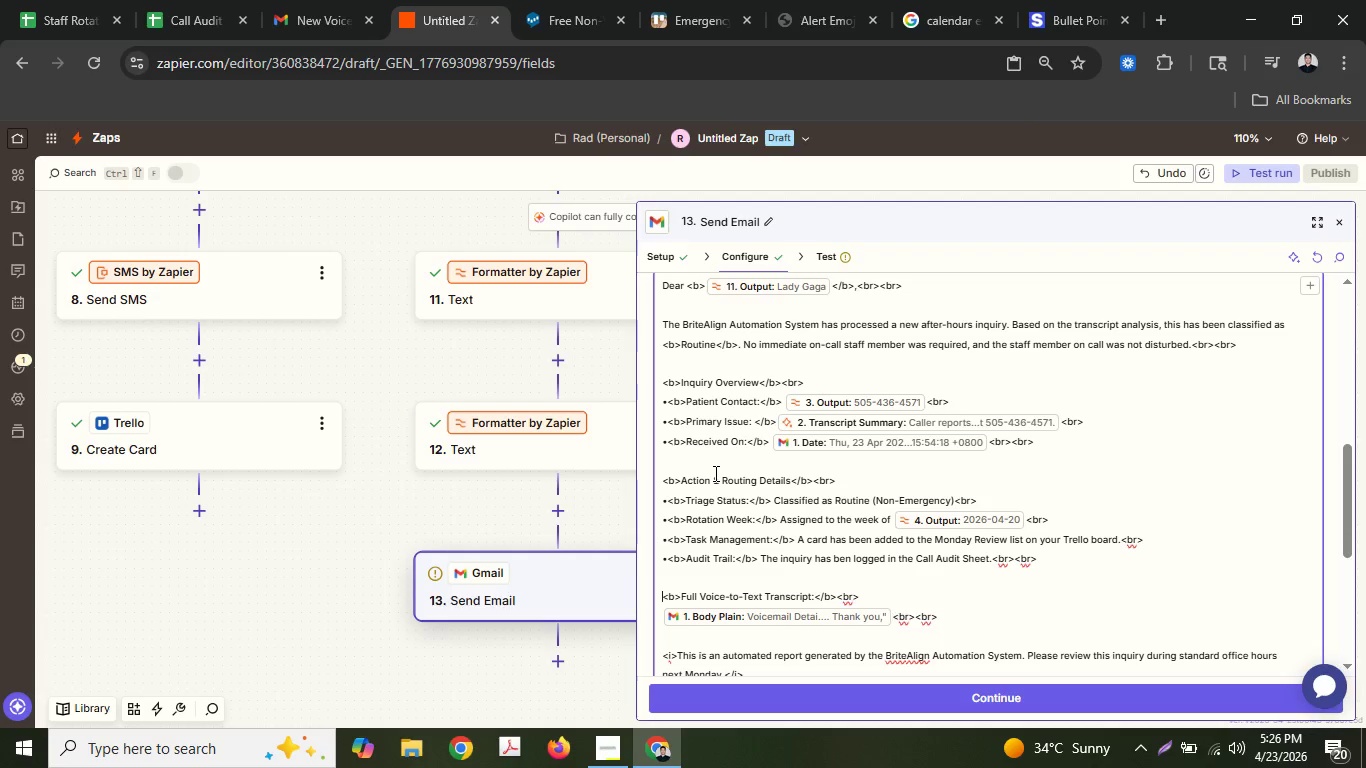 
key(ArrowUp)
 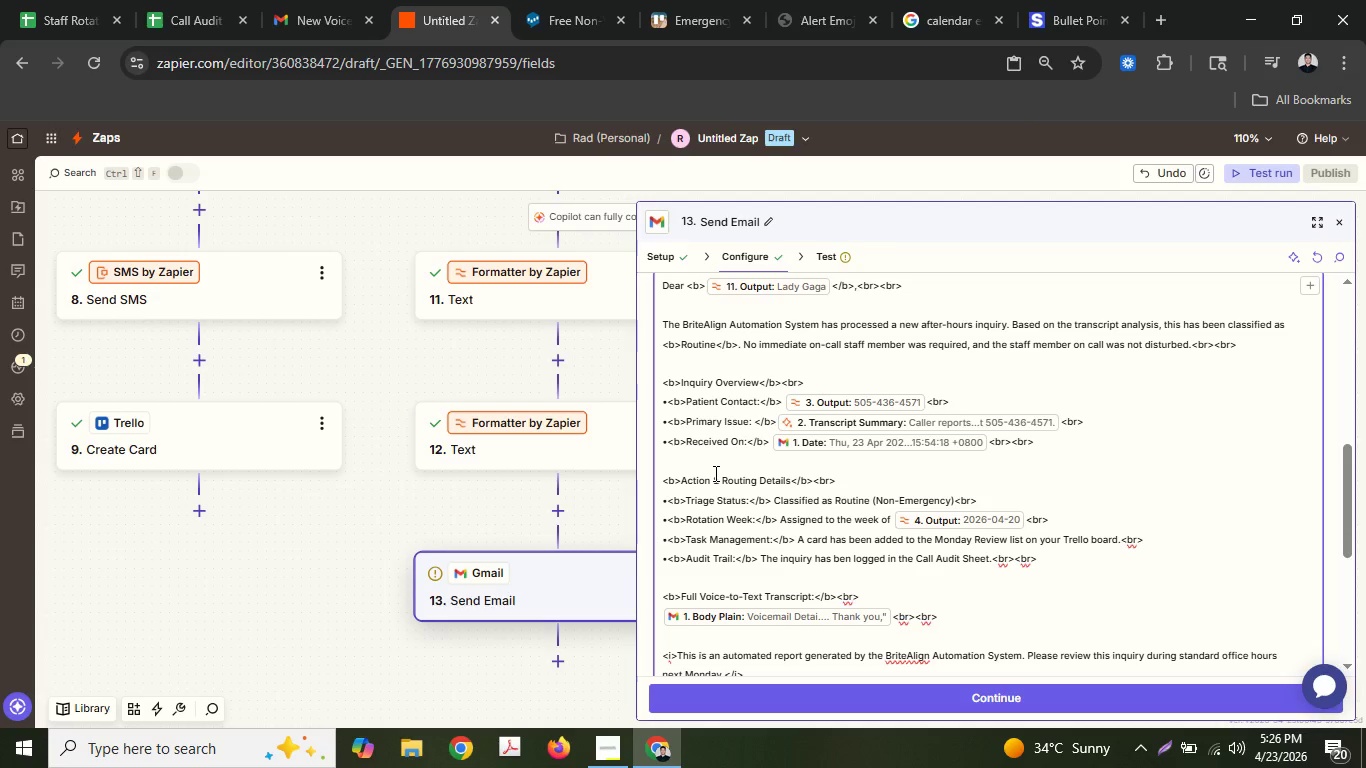 
wait(6.41)
 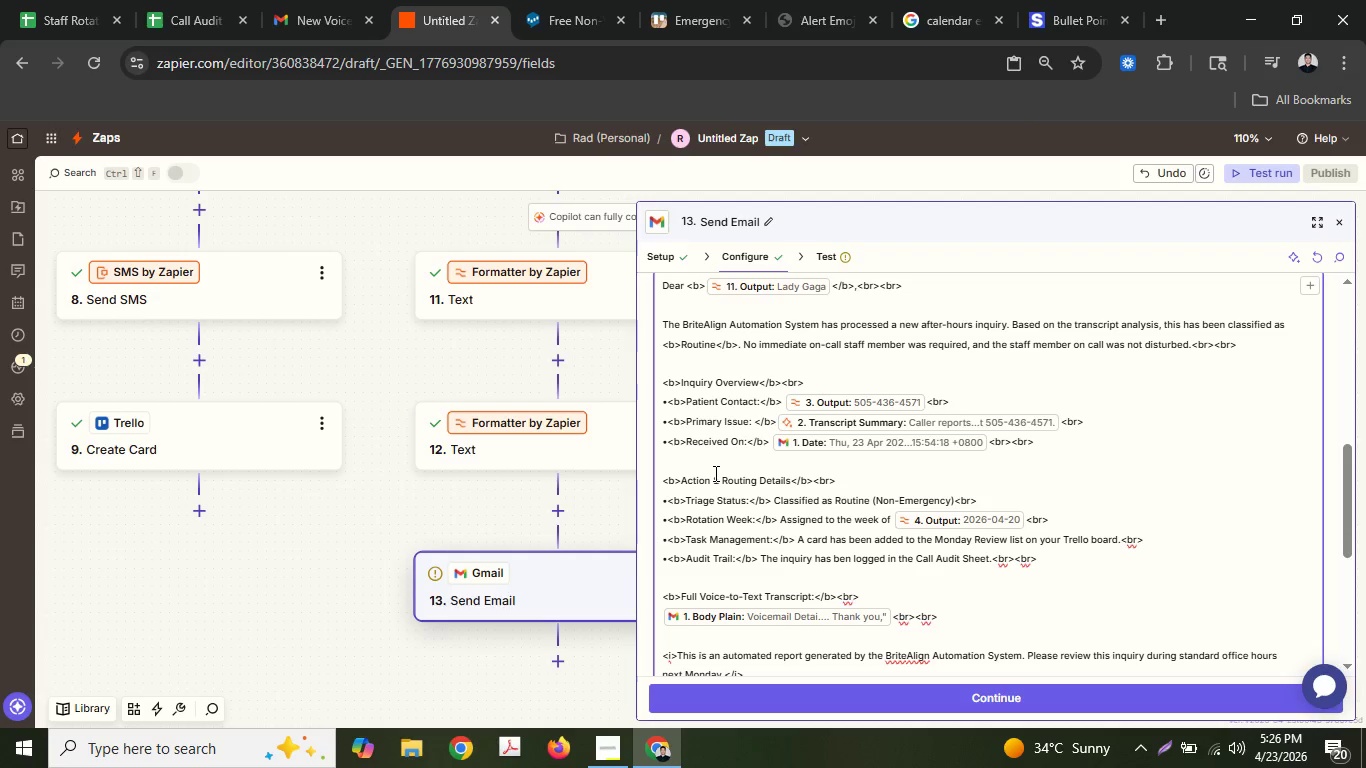 
scroll: coordinate [714, 473], scroll_direction: down, amount: 3.0
 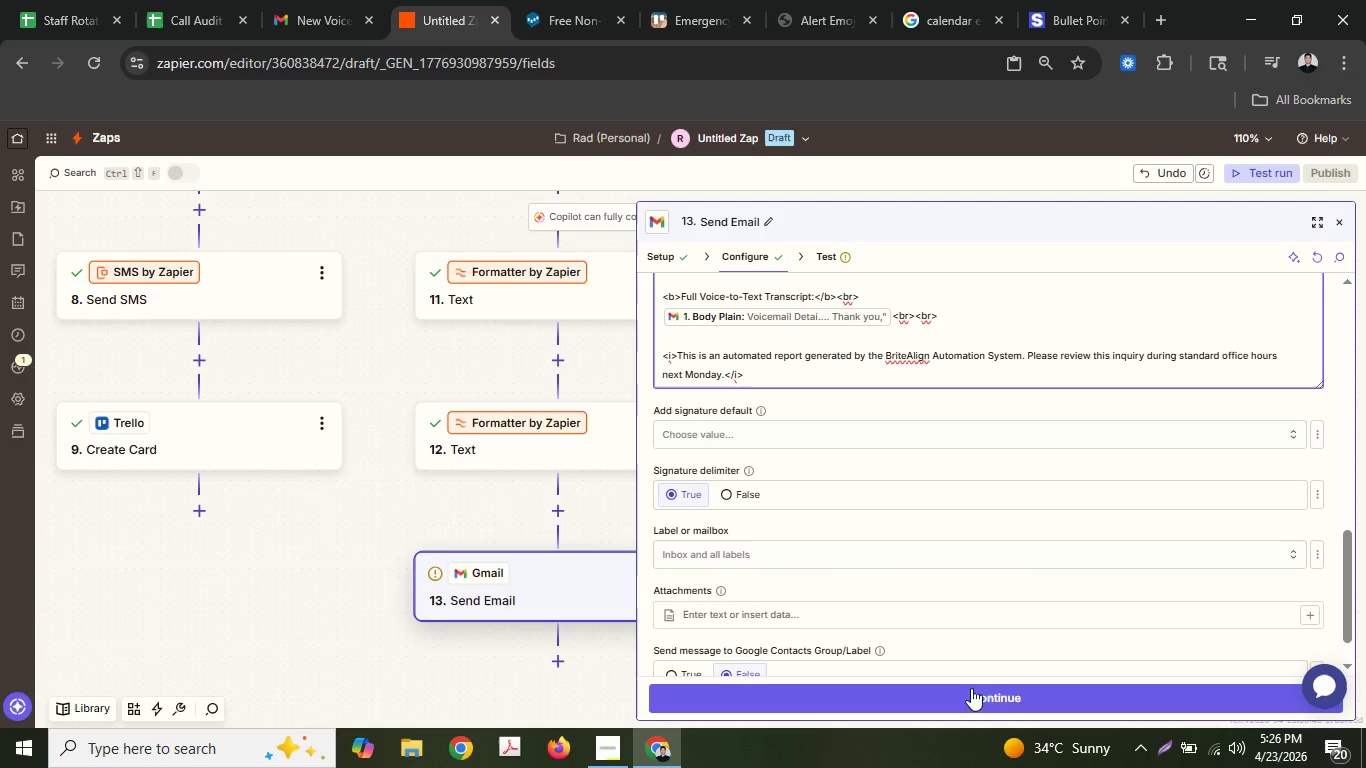 
left_click([972, 693])
 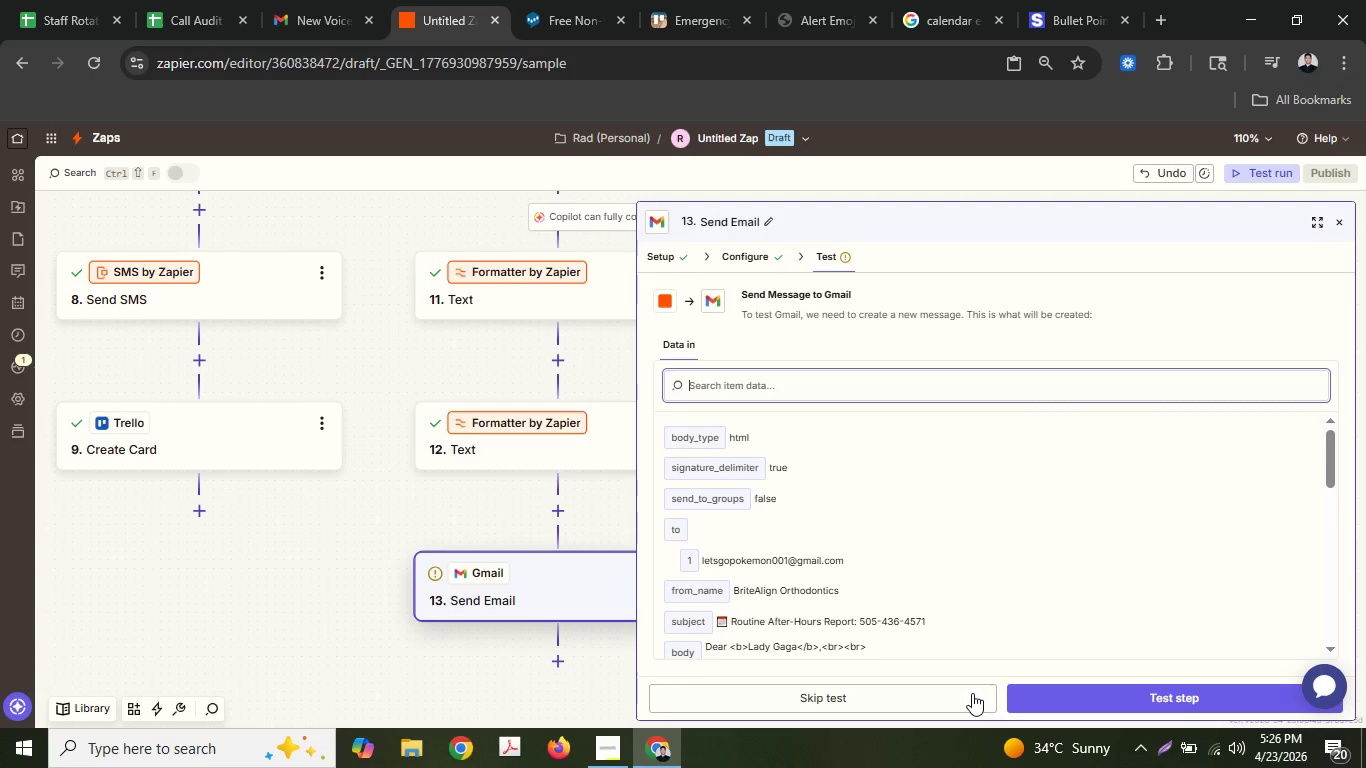 
left_click([1064, 694])
 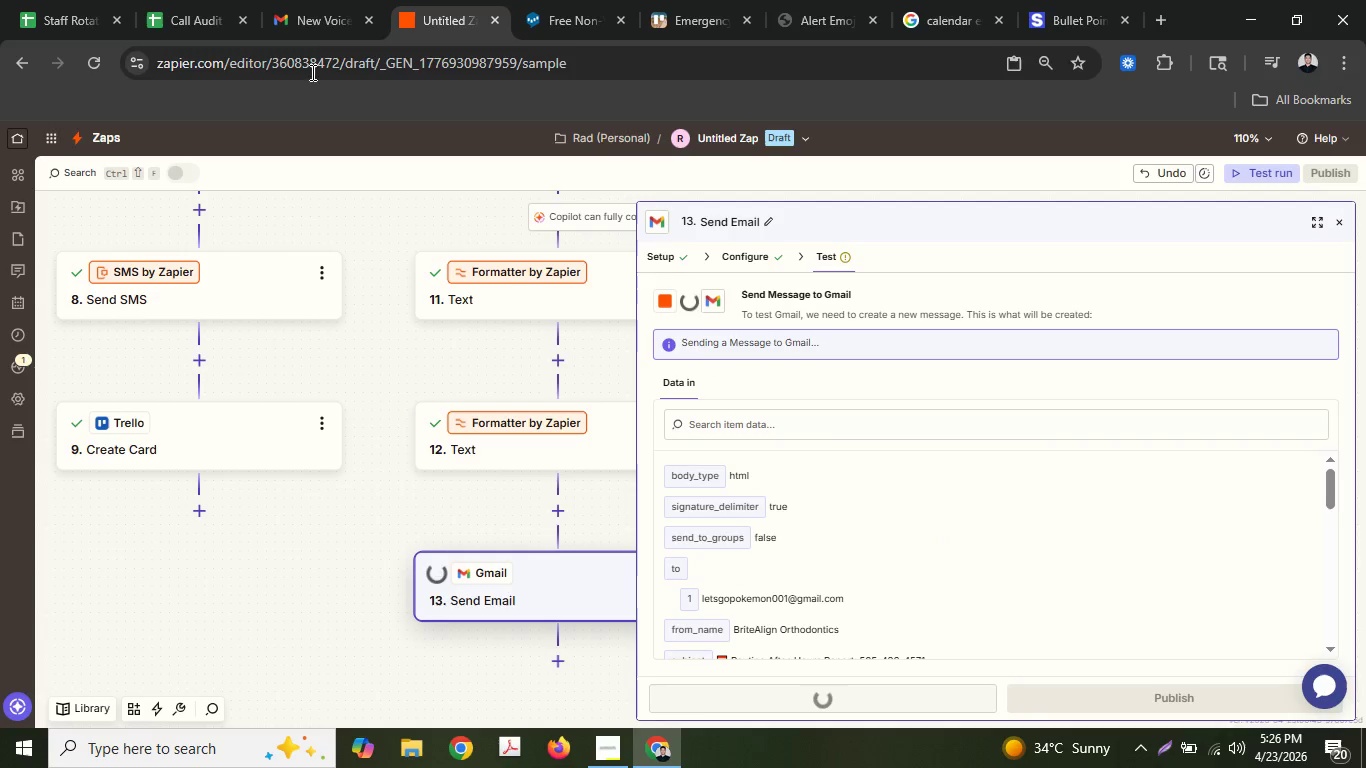 
left_click([314, 0])
 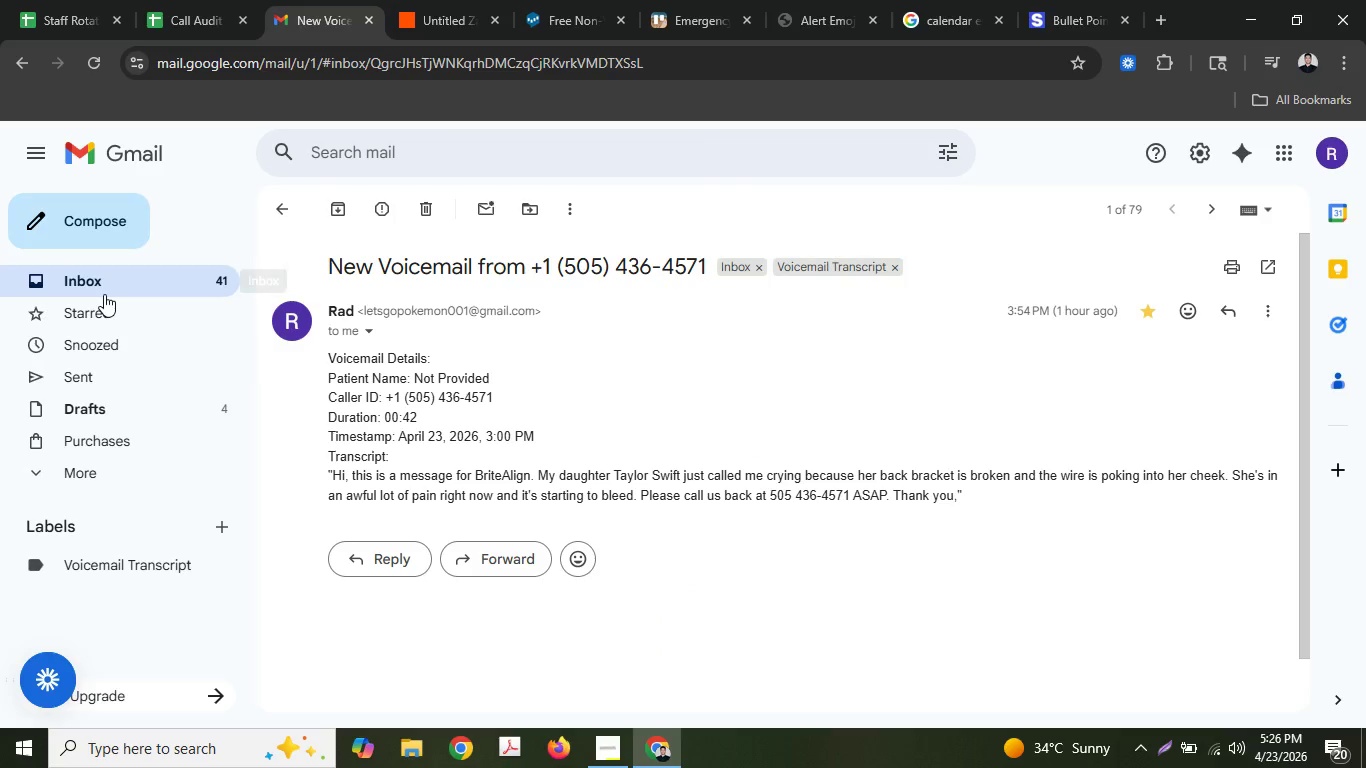 
left_click([104, 288])
 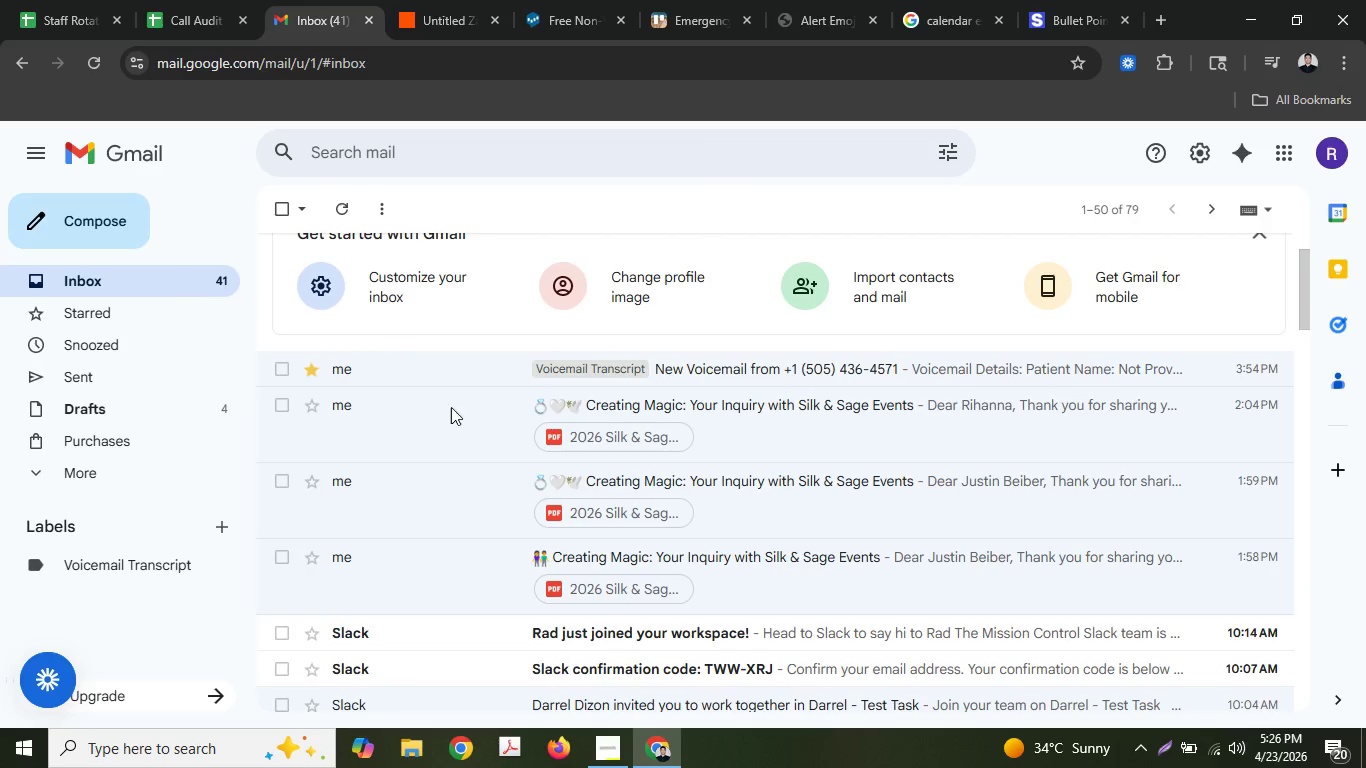 
scroll: coordinate [531, 463], scroll_direction: up, amount: 1.0
 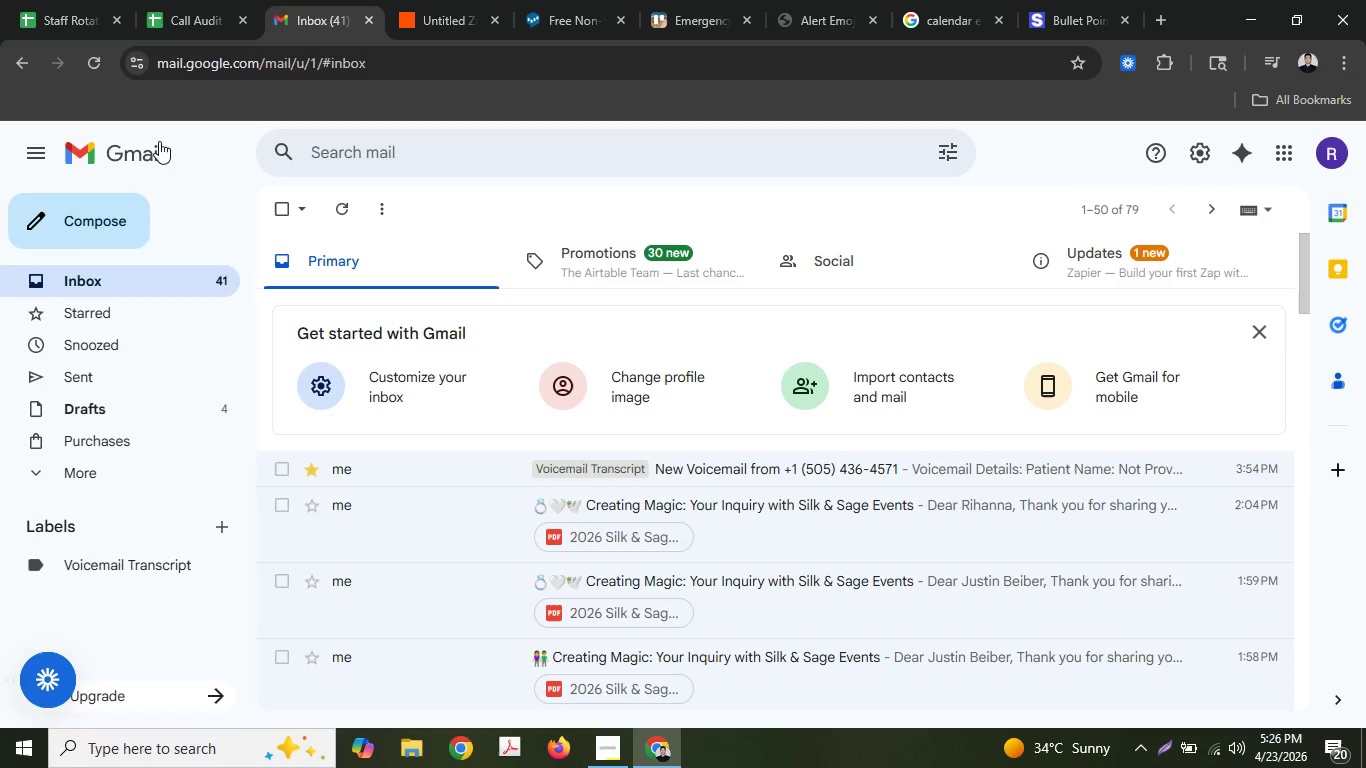 
wait(9.72)
 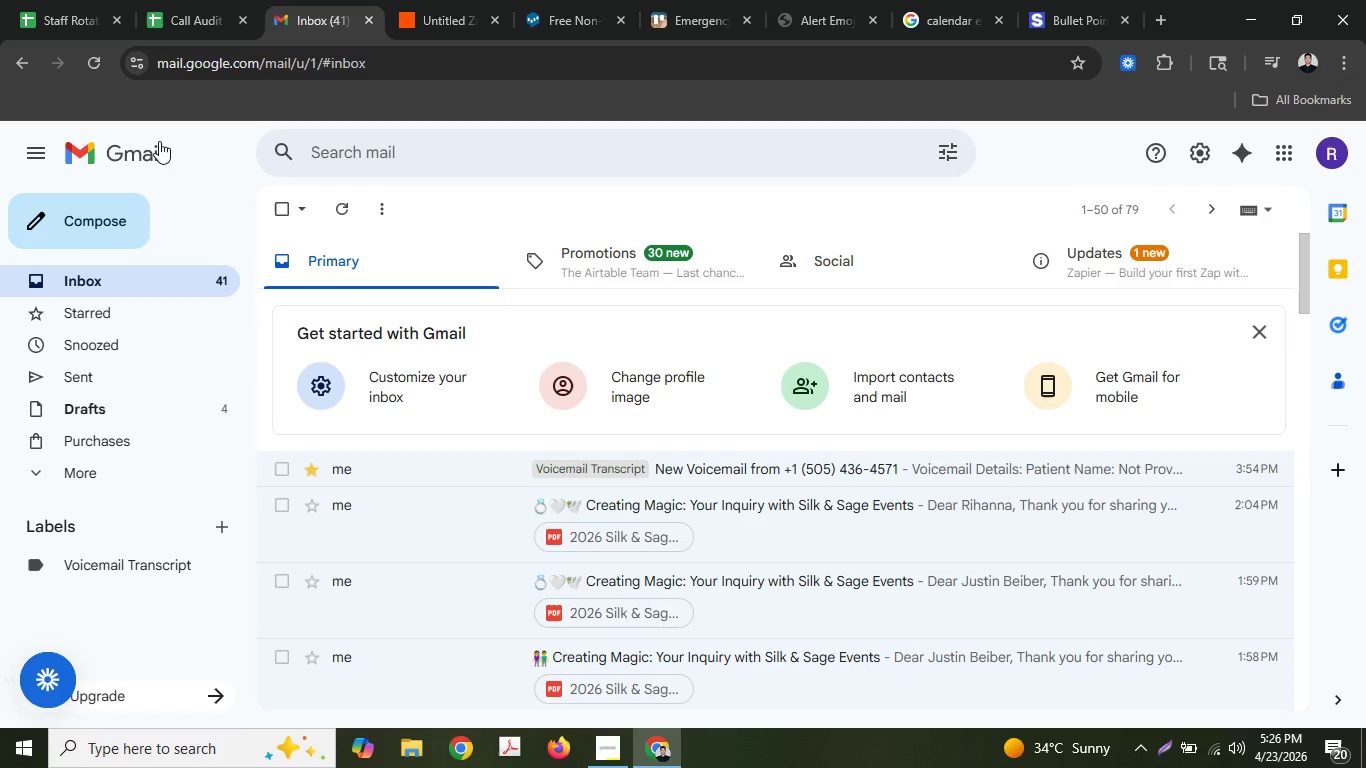 
left_click([106, 68])
 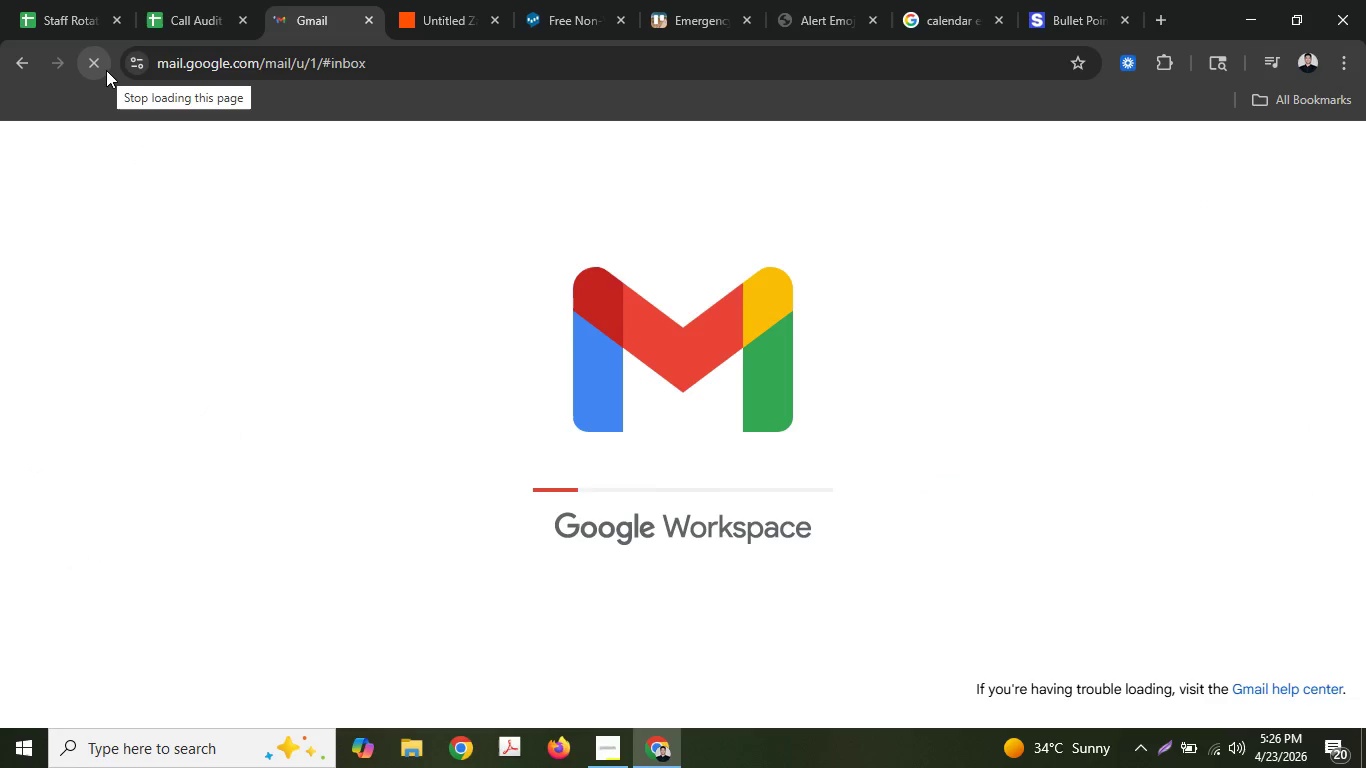 
wait(9.23)
 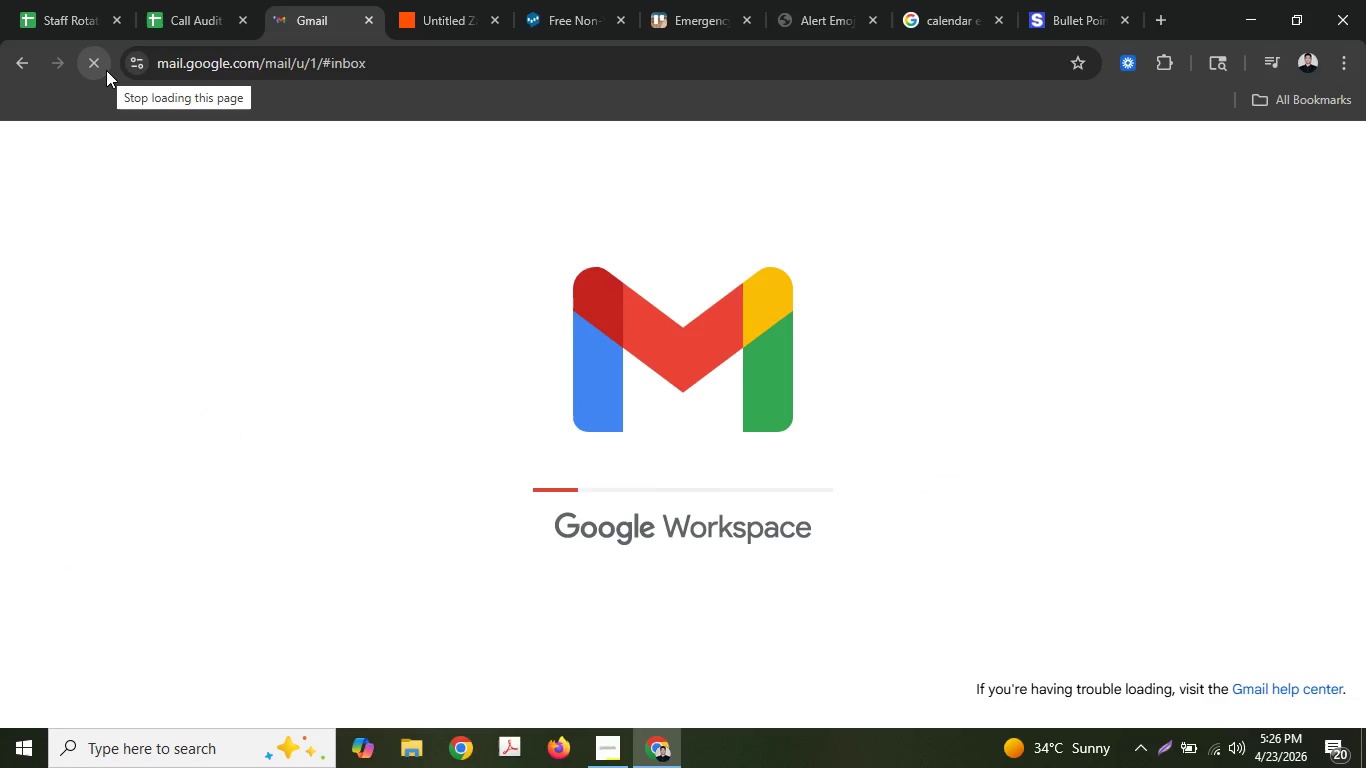 
left_click([868, 474])
 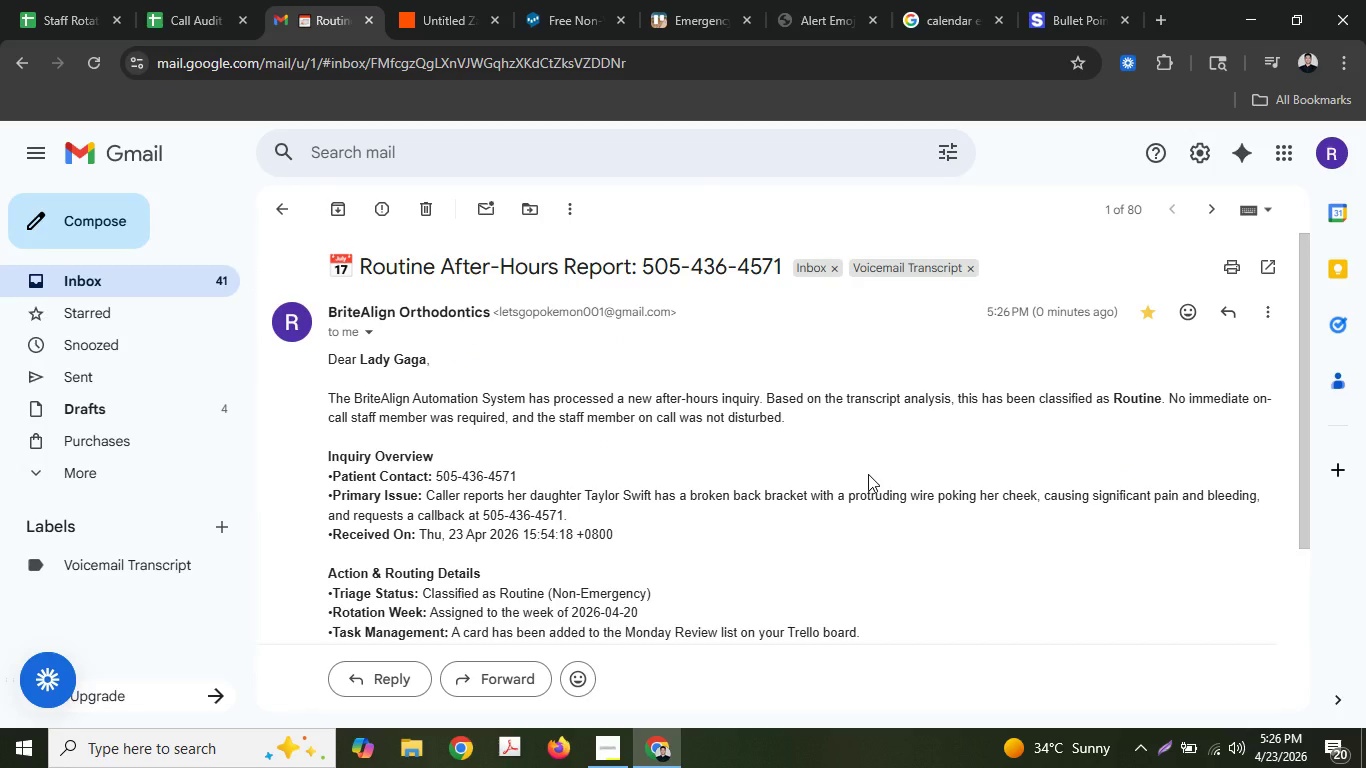 
wait(9.02)
 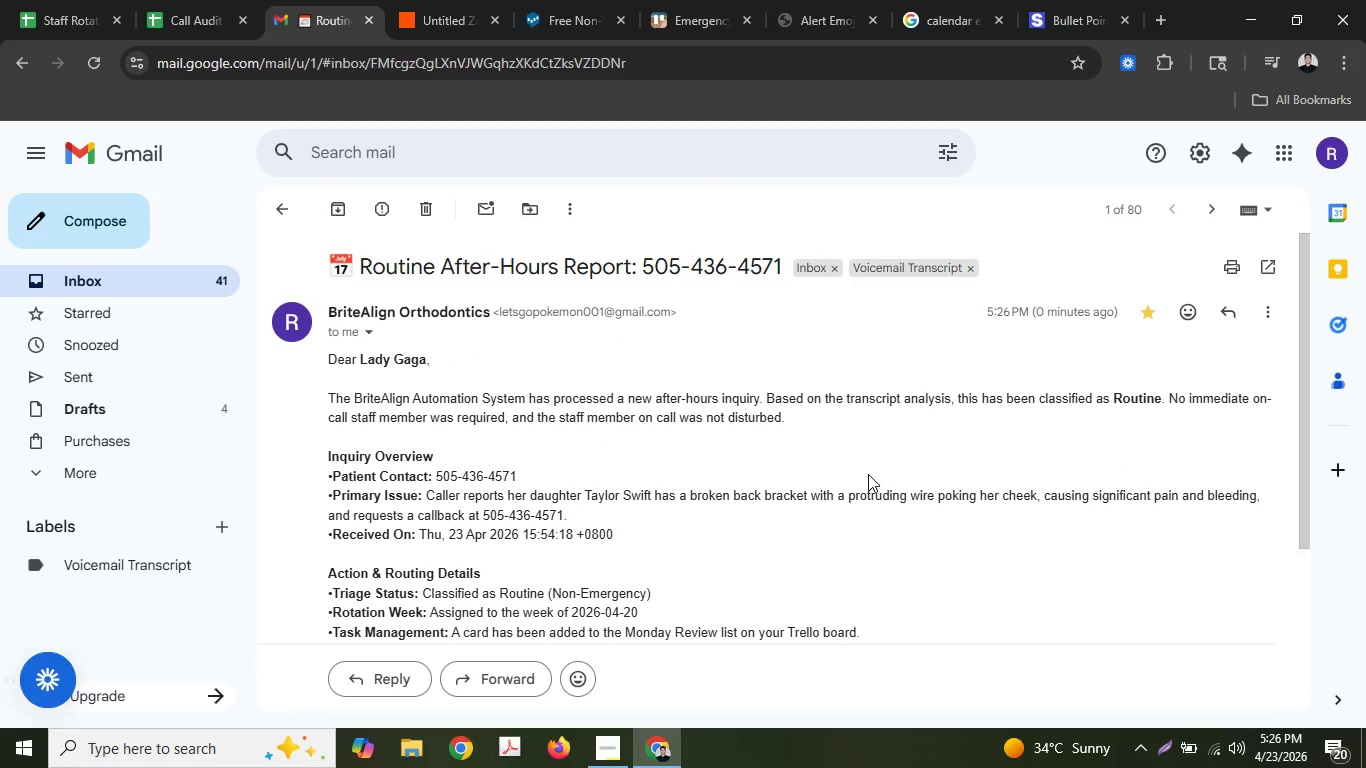 
left_click([119, 283])
 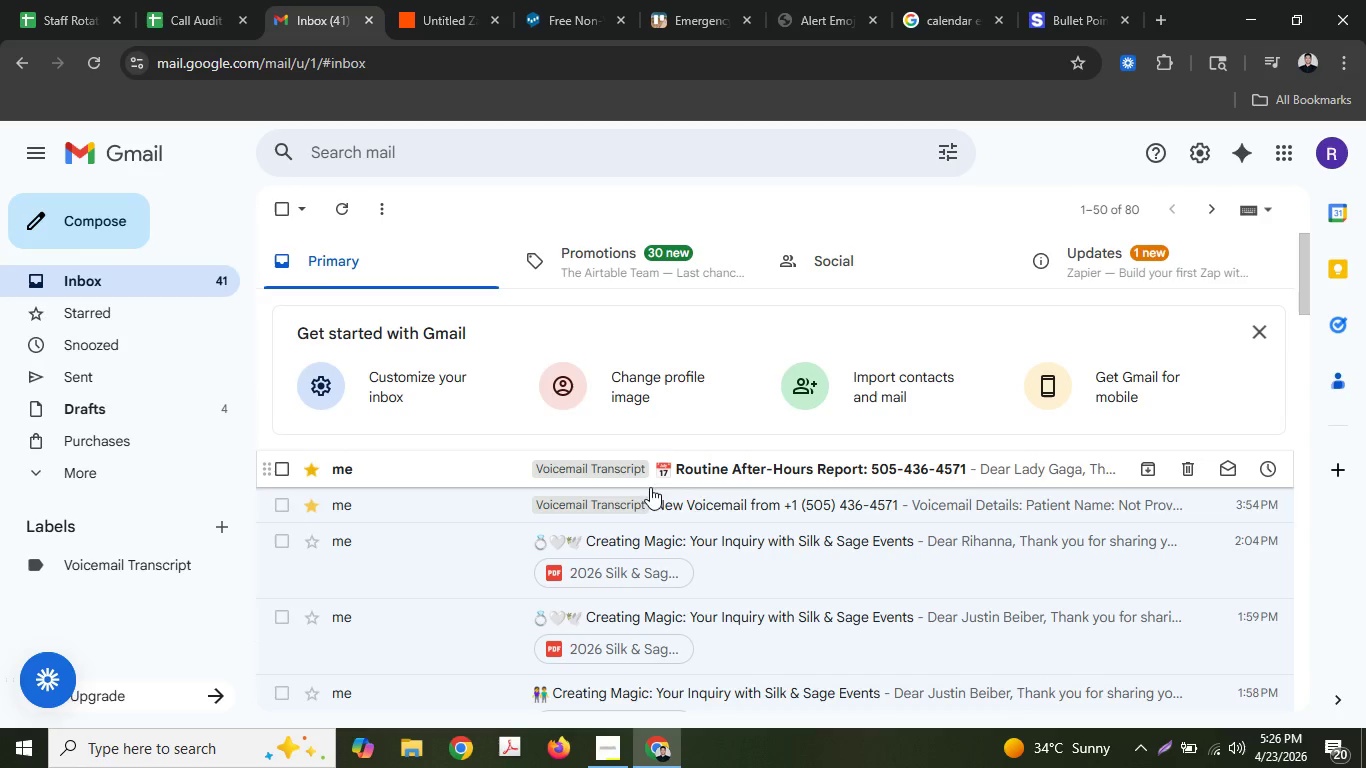 
left_click([709, 502])
 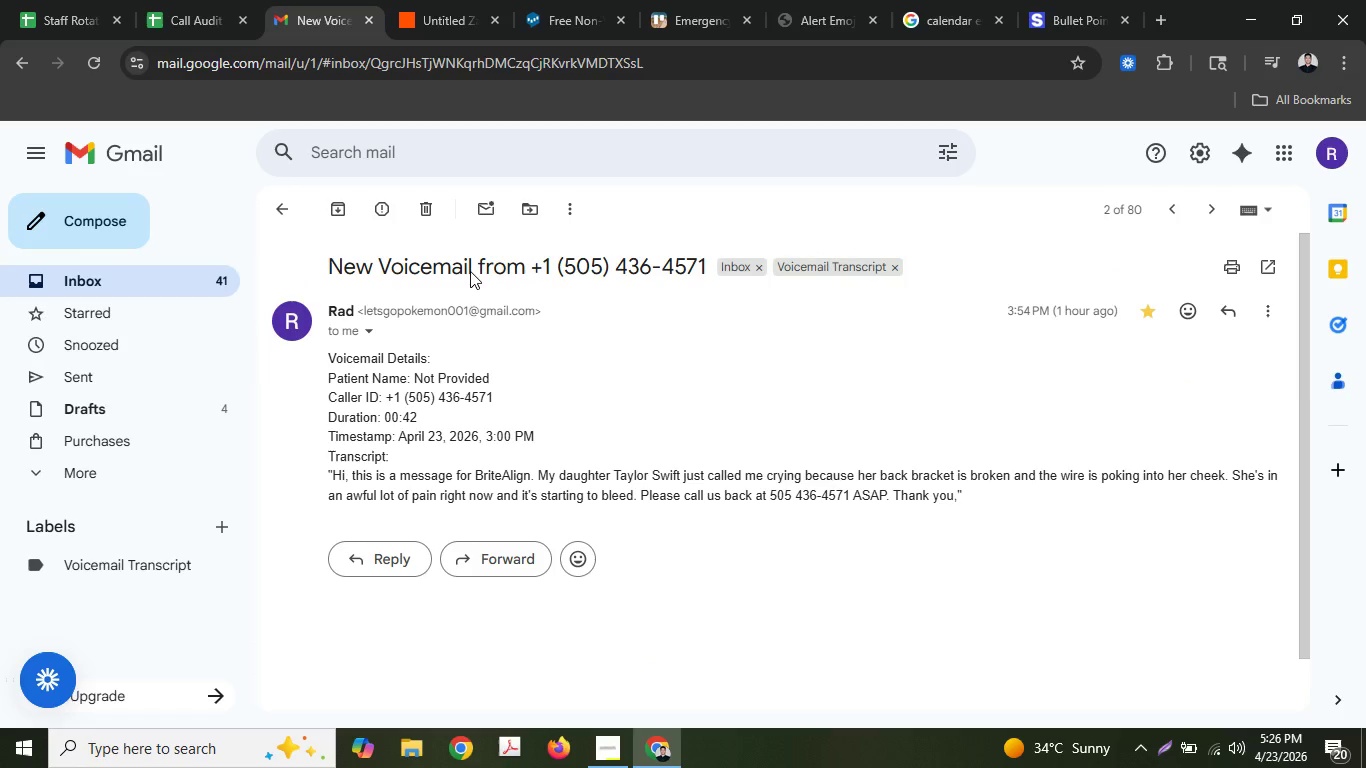 
wait(6.75)
 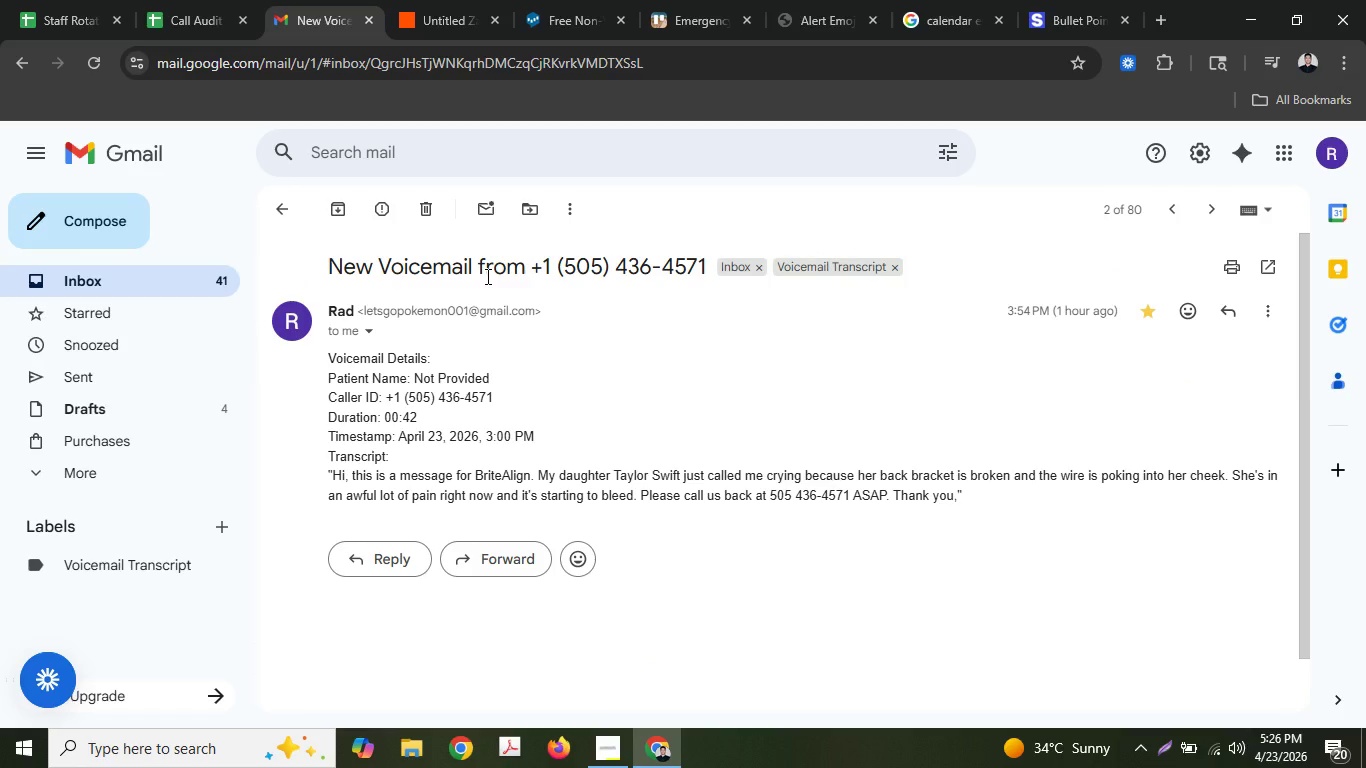 
left_click([8, 66])
 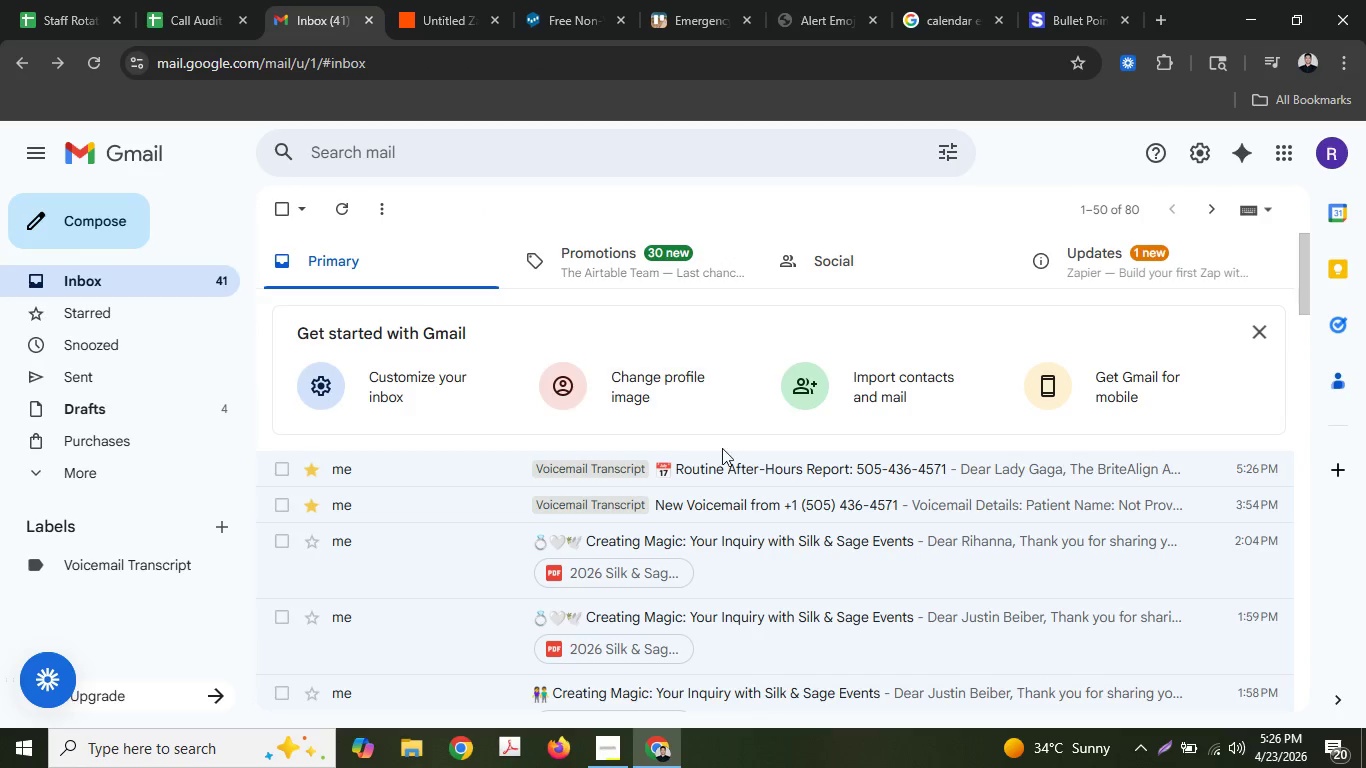 
left_click([739, 470])
 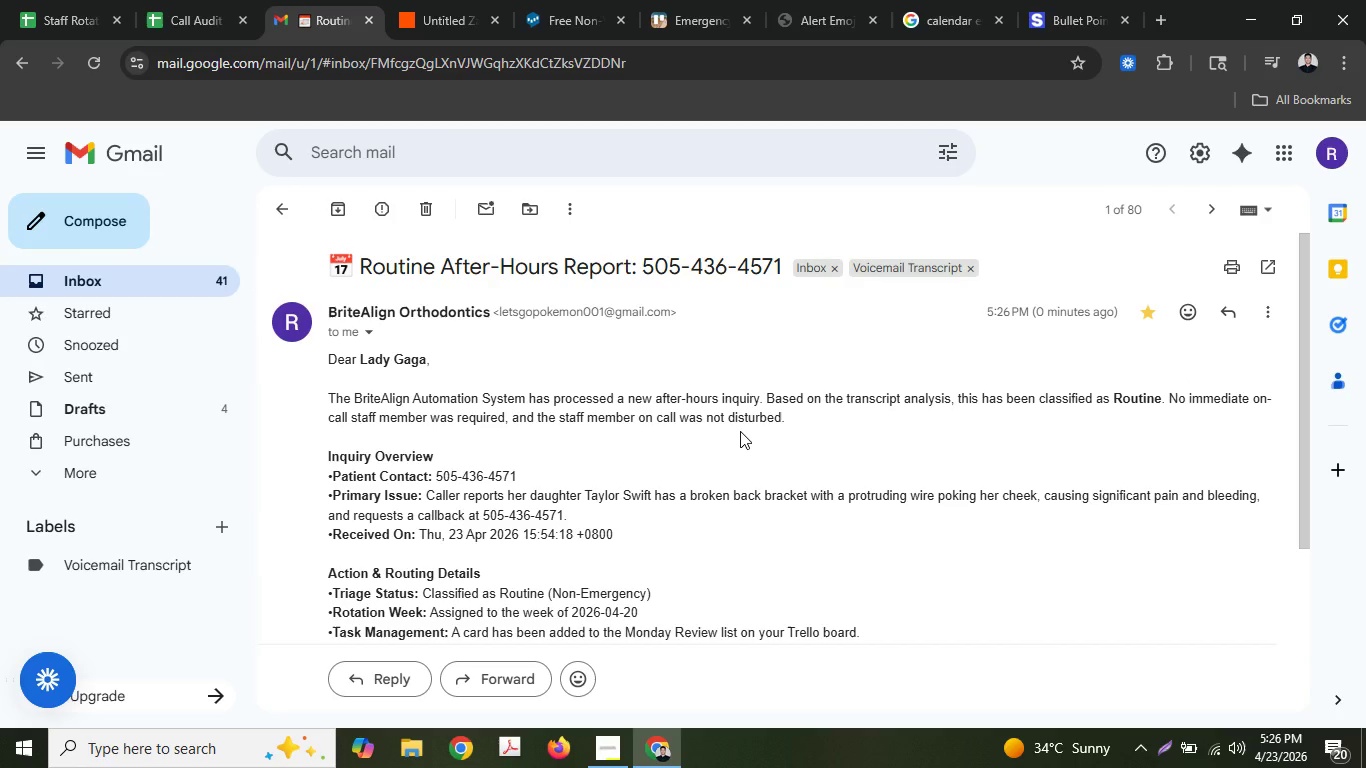 
wait(9.89)
 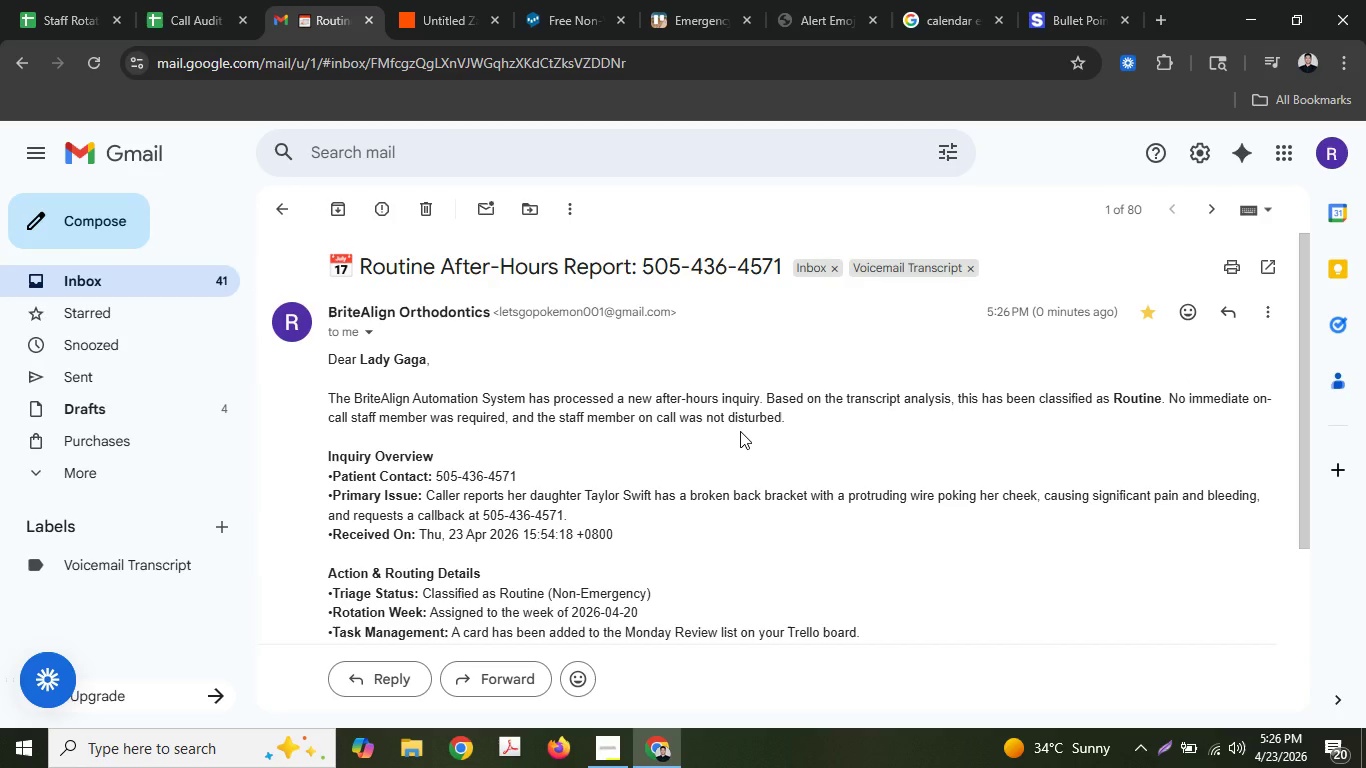 
scroll: coordinate [740, 431], scroll_direction: down, amount: 3.0
 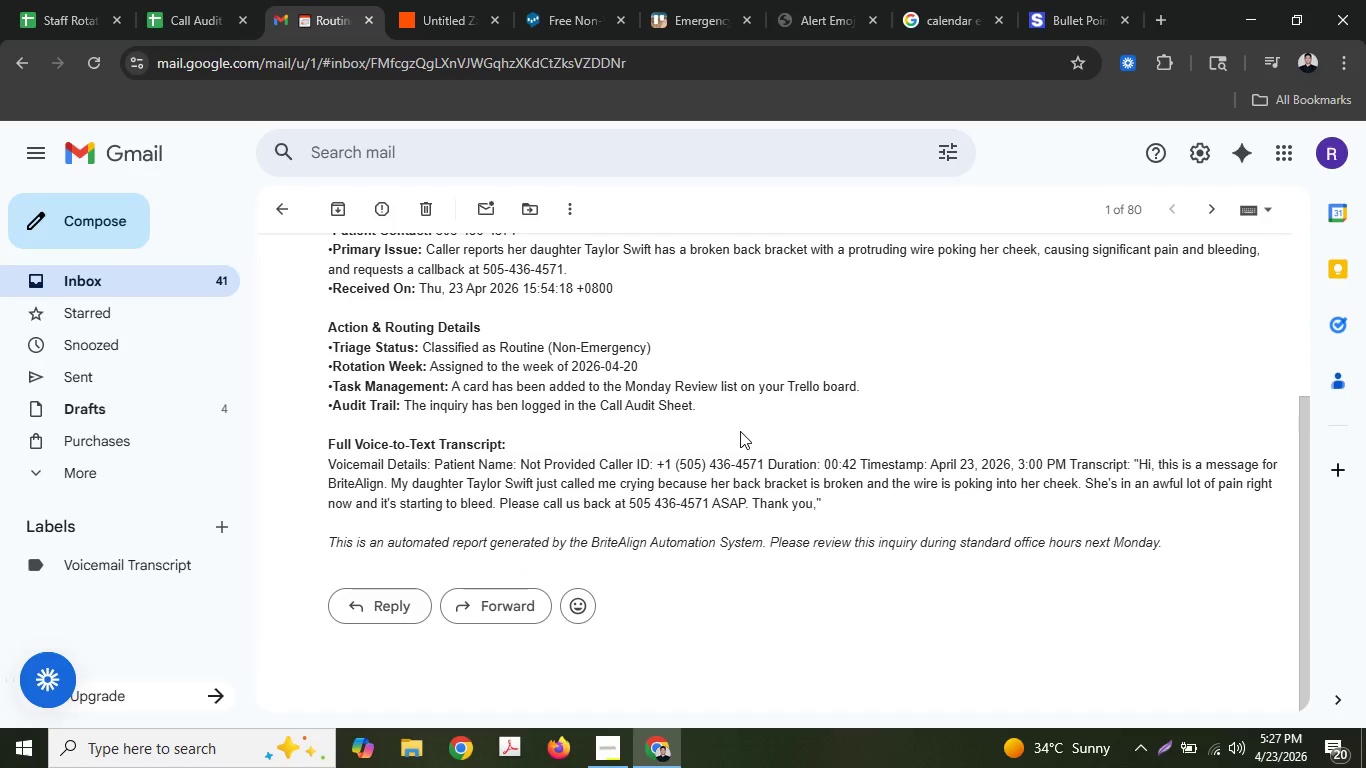 
scroll: coordinate [740, 431], scroll_direction: up, amount: 1.0
 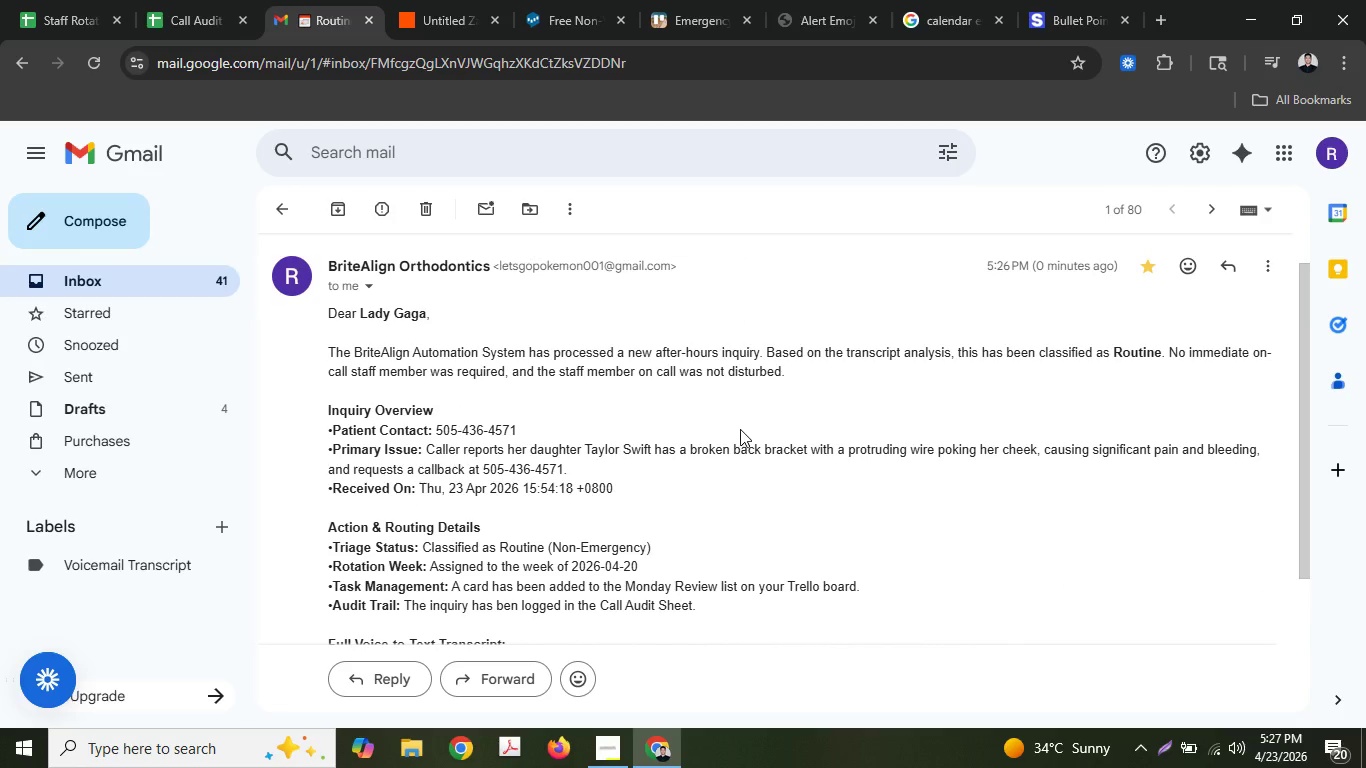 
wait(5.81)
 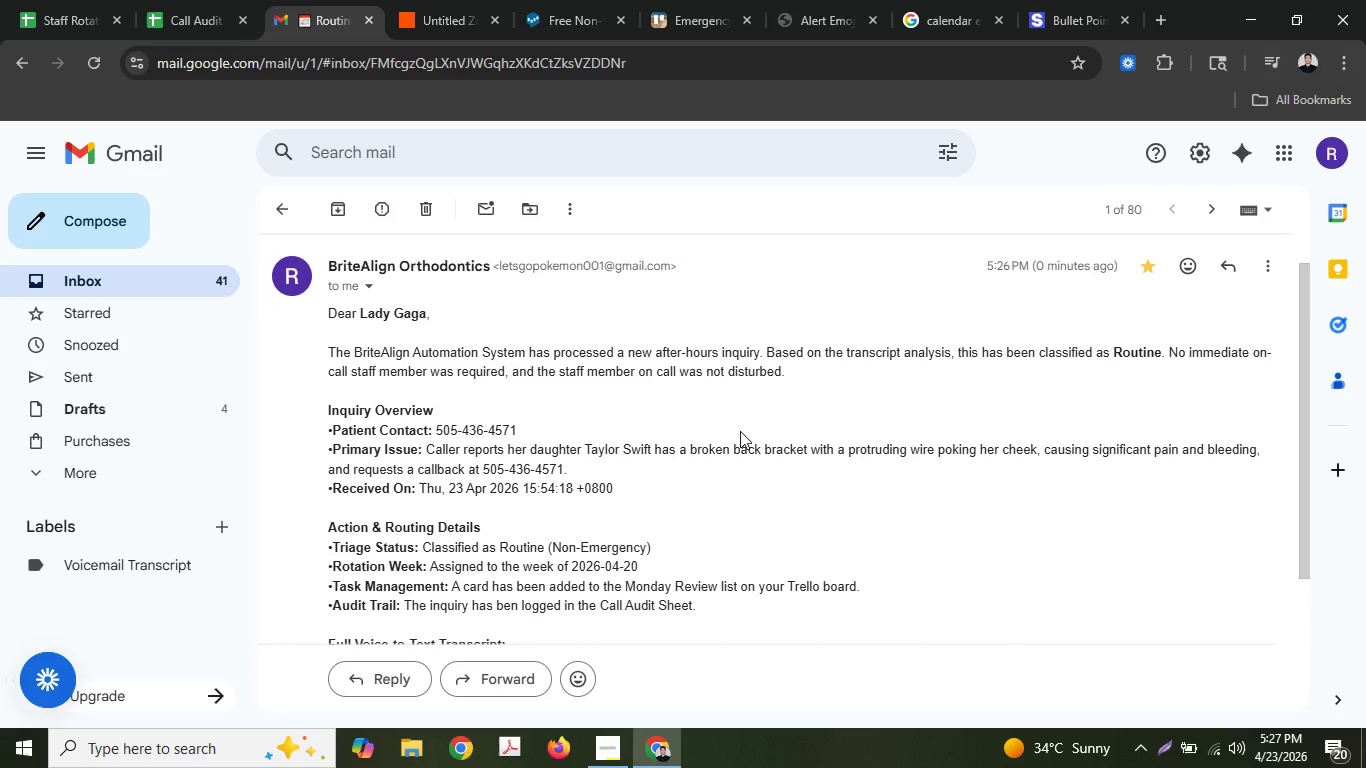 
scroll: coordinate [740, 428], scroll_direction: down, amount: 1.0
 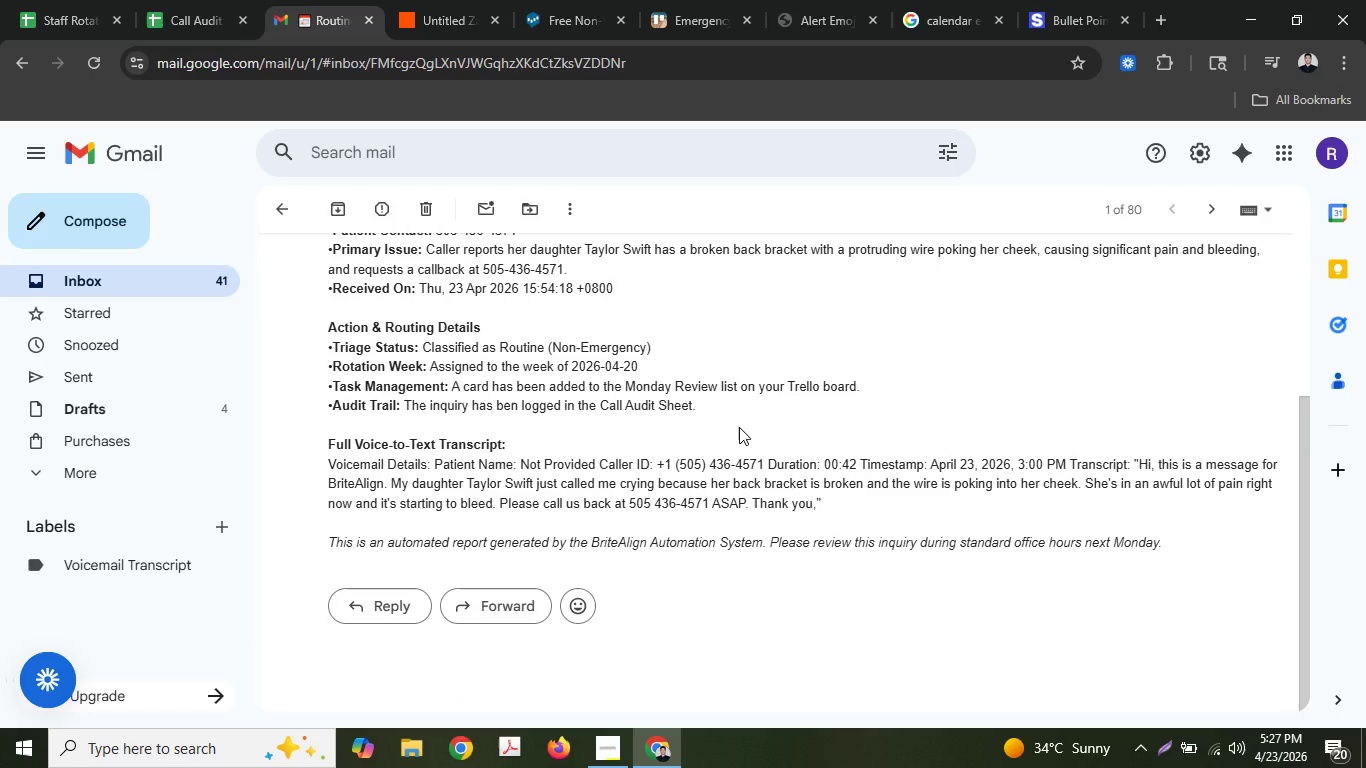 
wait(17.16)
 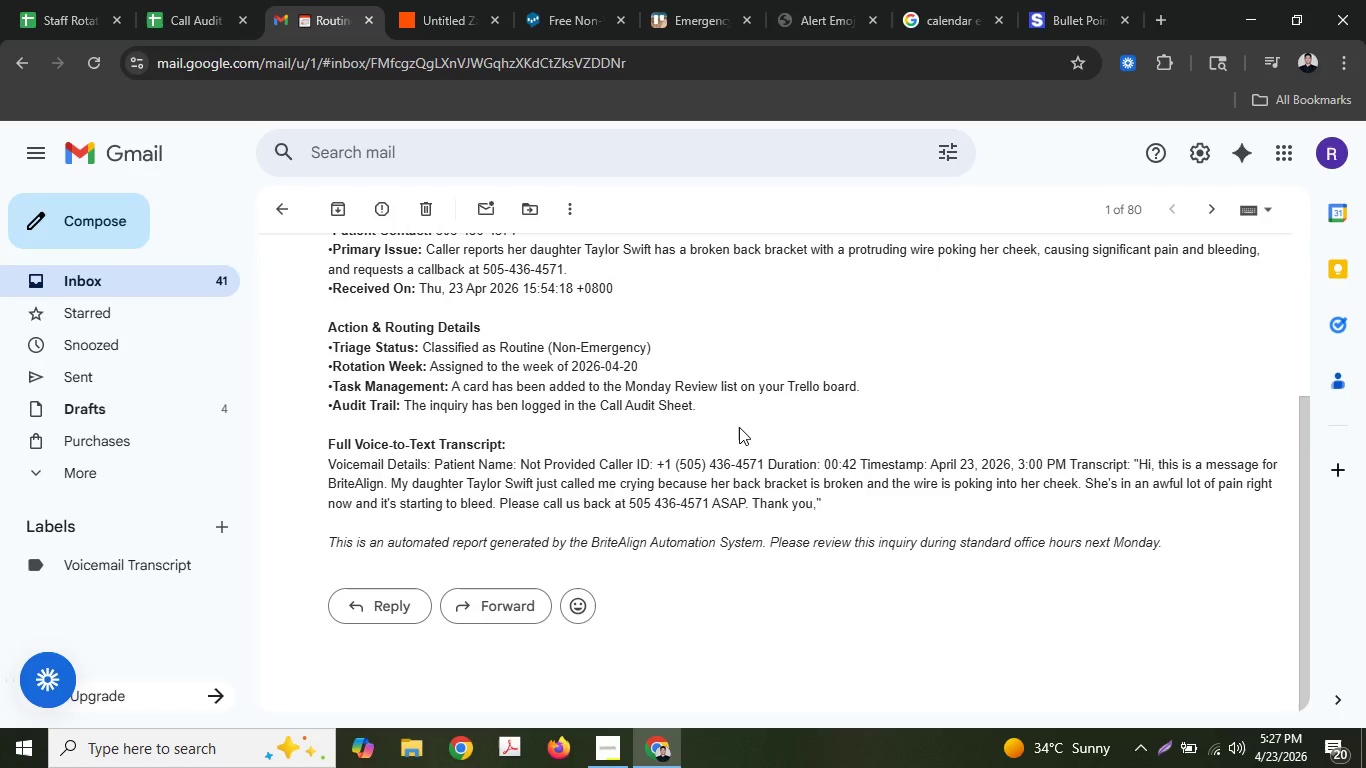 
scroll: coordinate [614, 473], scroll_direction: up, amount: 2.0
 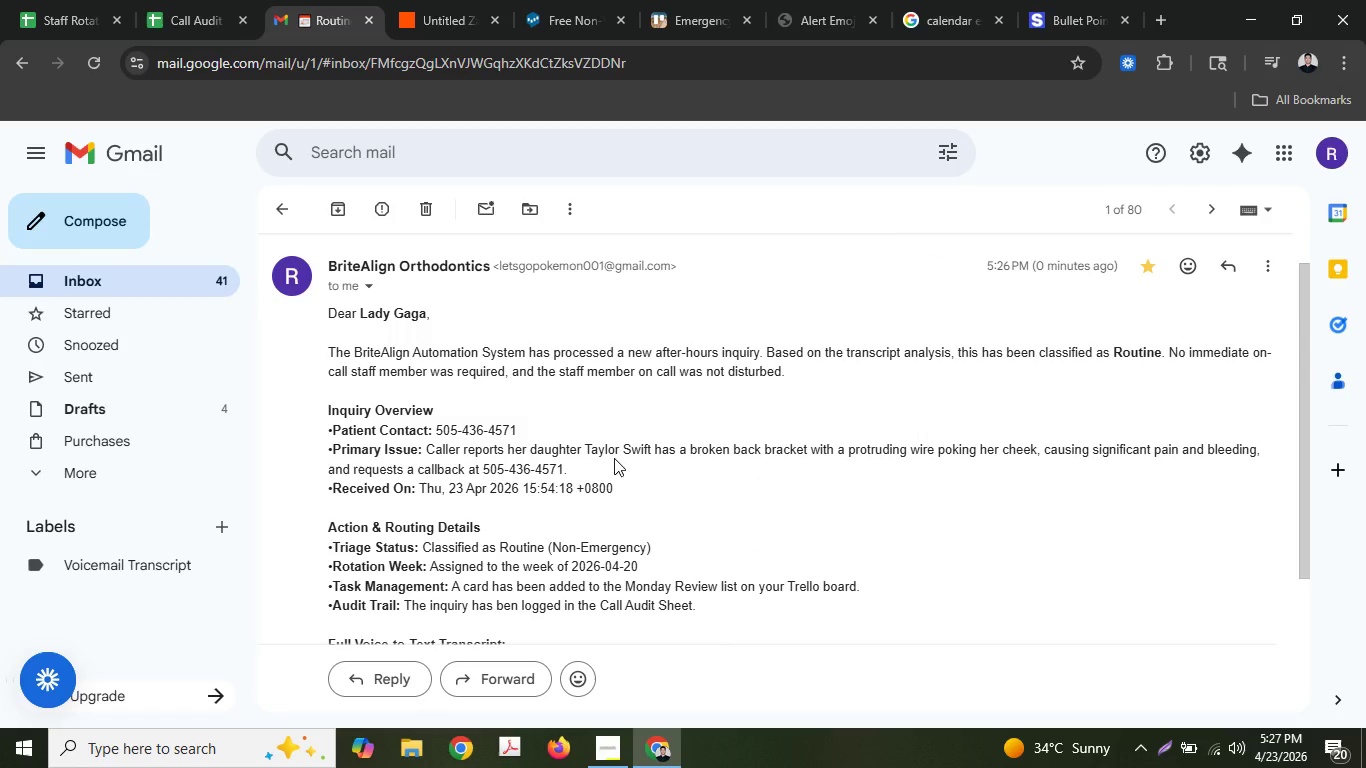 
scroll: coordinate [614, 458], scroll_direction: down, amount: 1.0
 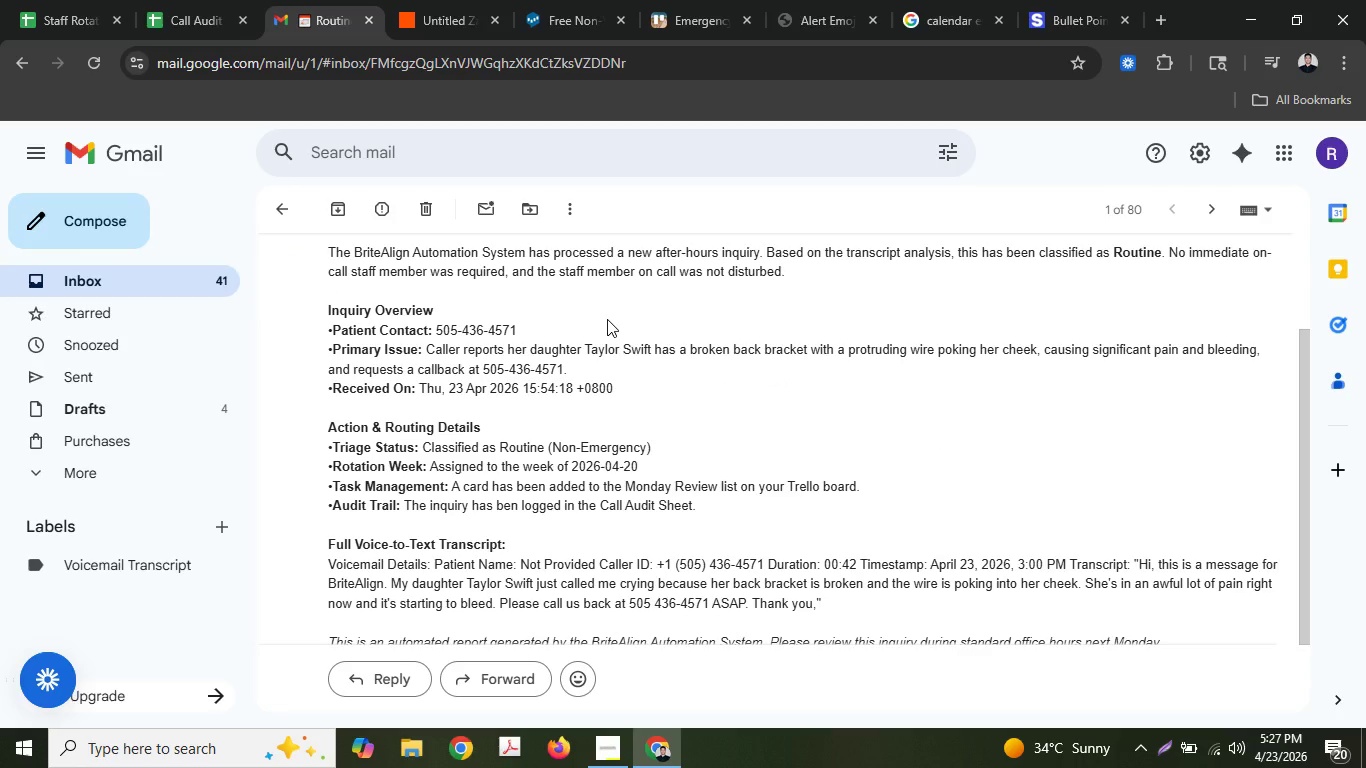 
wait(6.94)
 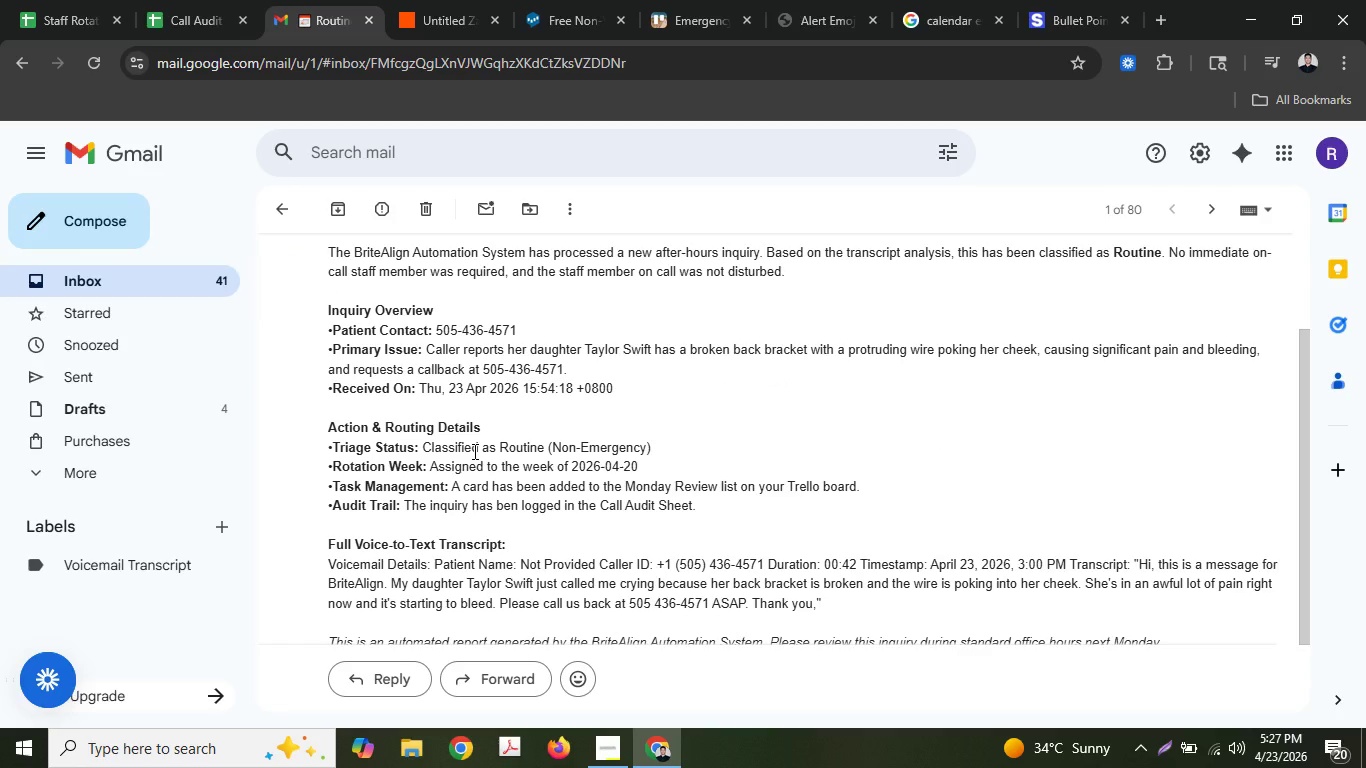 
scroll: coordinate [620, 423], scroll_direction: up, amount: 1.0
 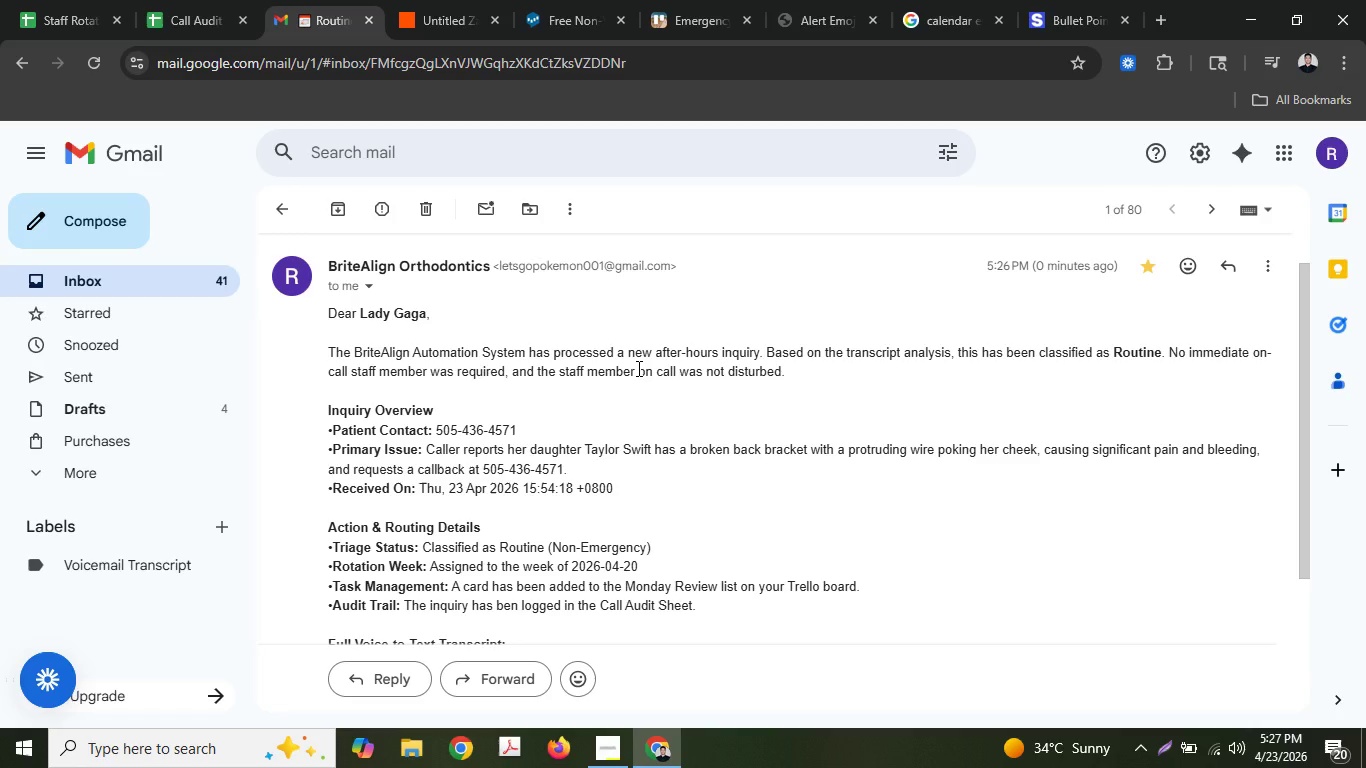 
wait(17.01)
 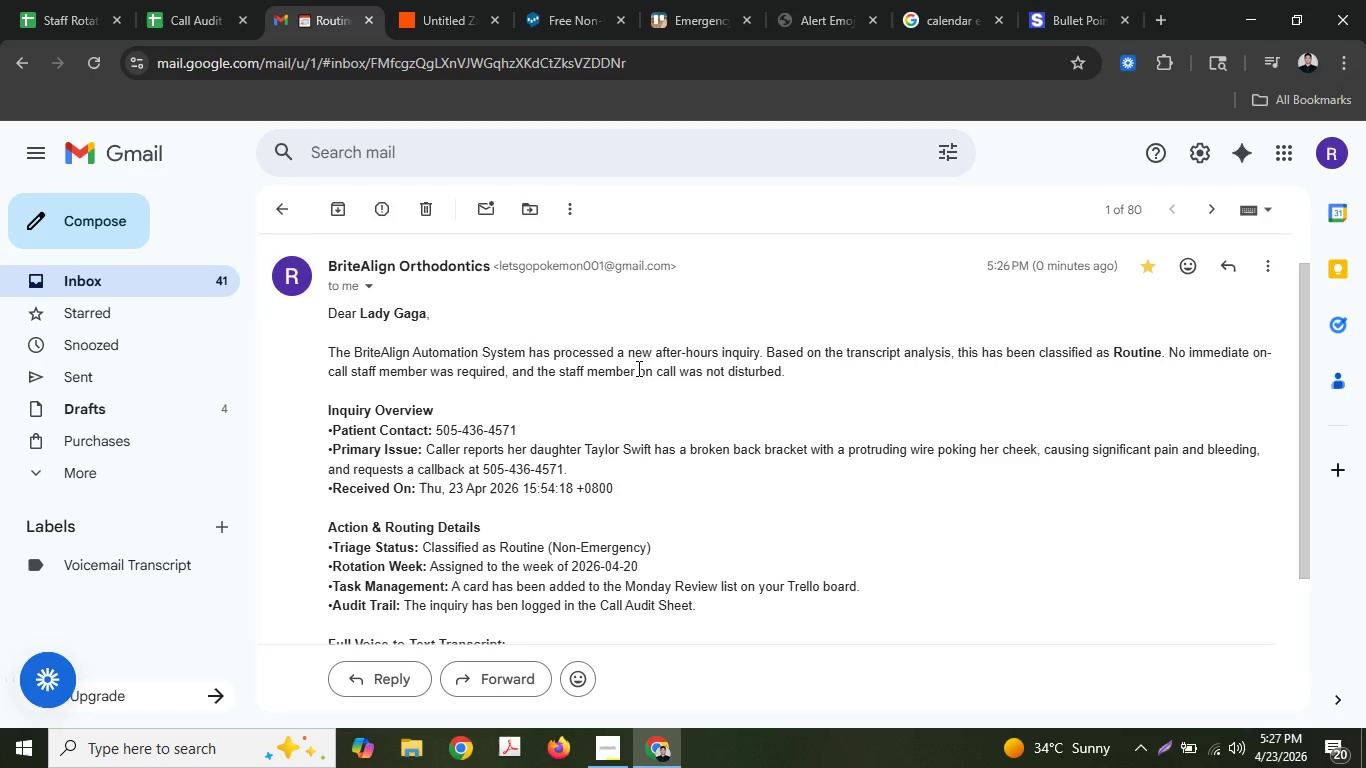 
scroll: coordinate [639, 374], scroll_direction: down, amount: 1.0
 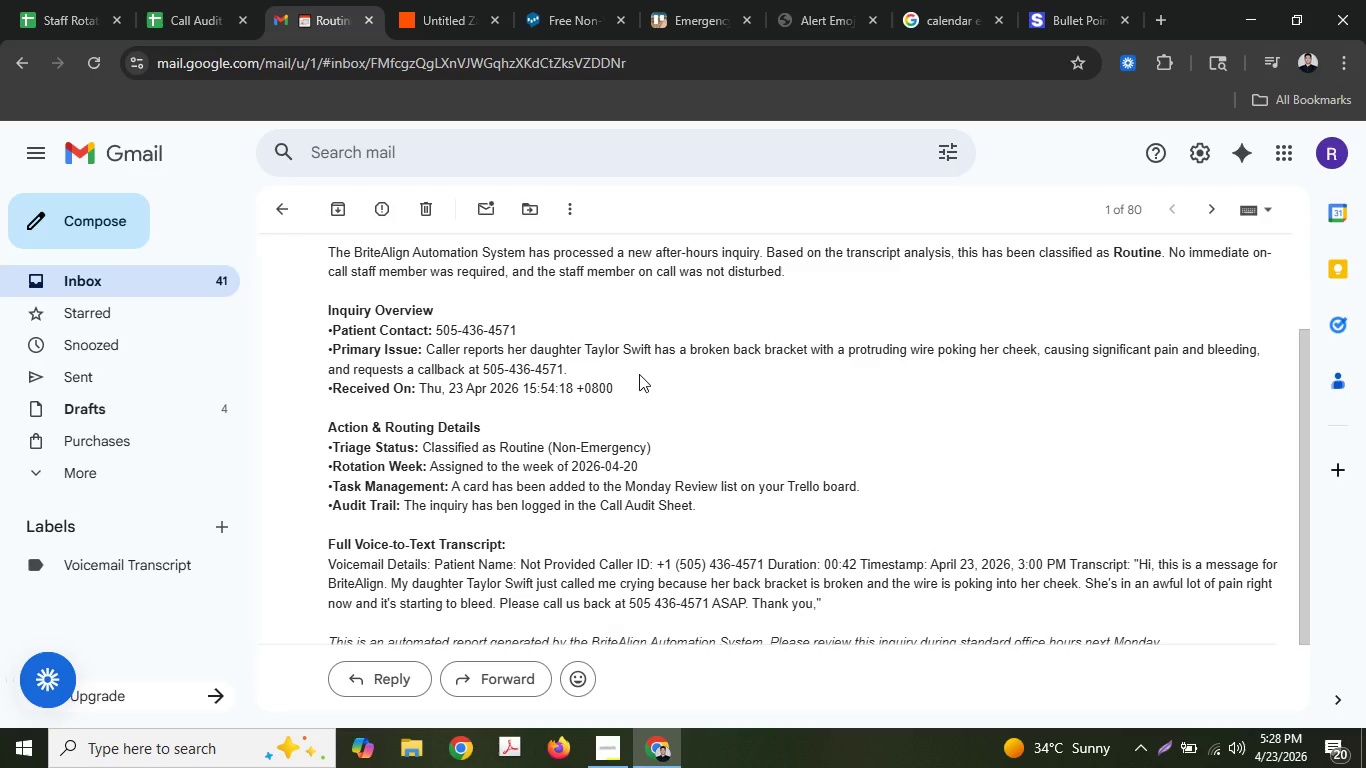 
wait(17.9)
 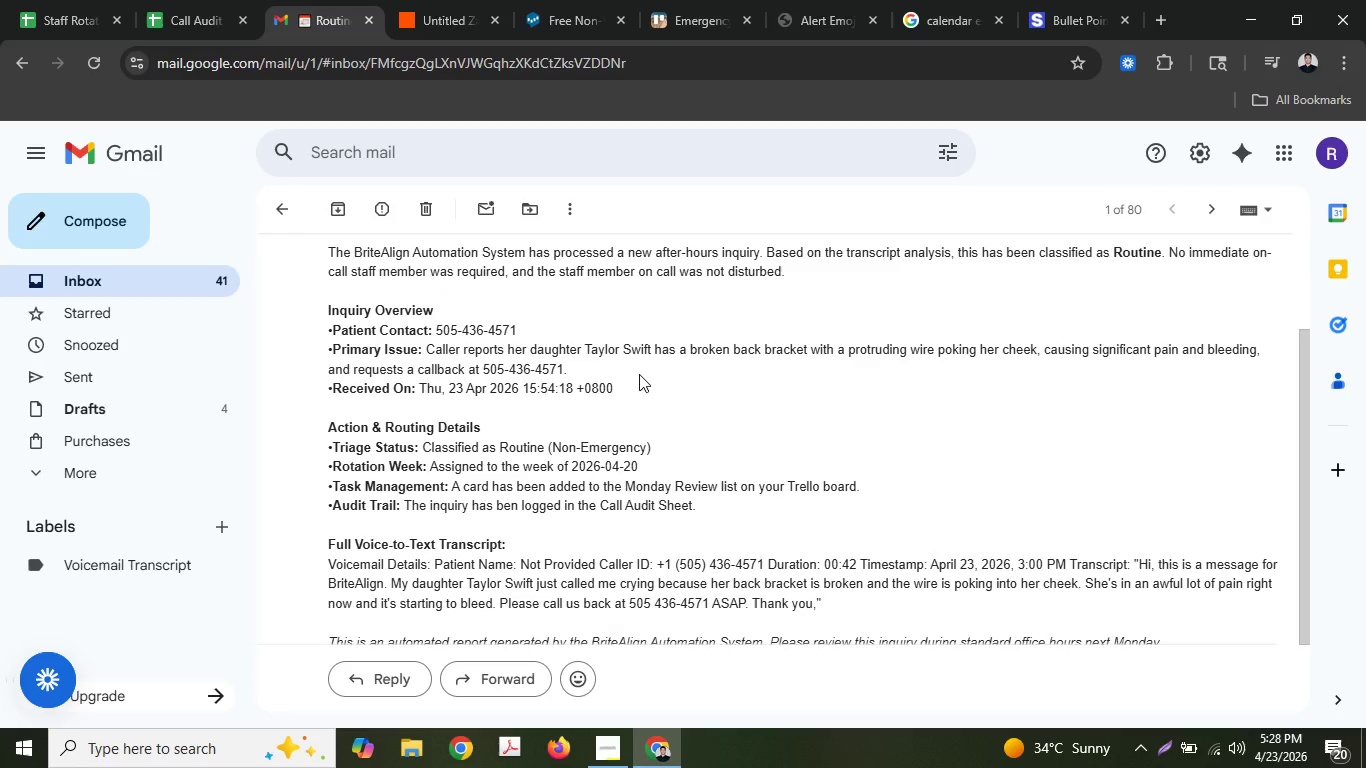 
scroll: coordinate [635, 374], scroll_direction: up, amount: 3.0
 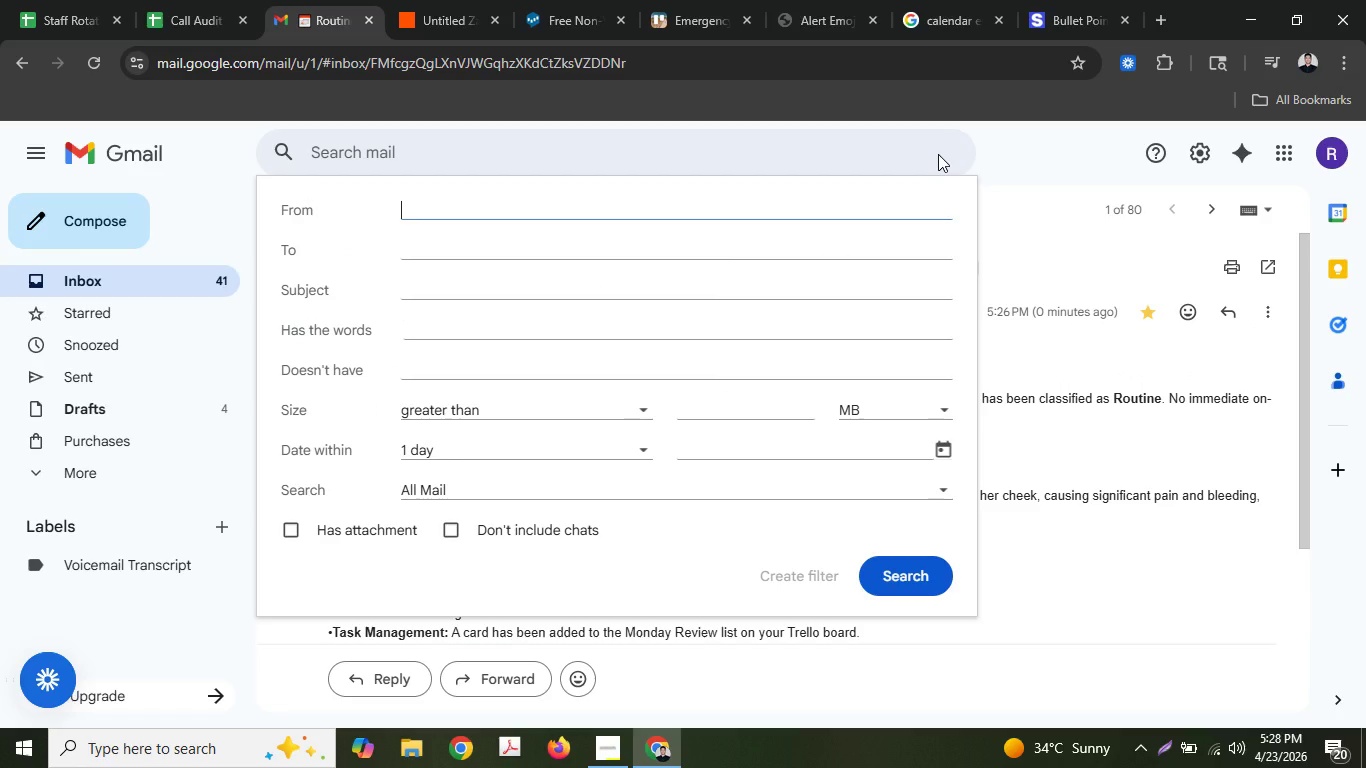 
left_click([938, 154])
 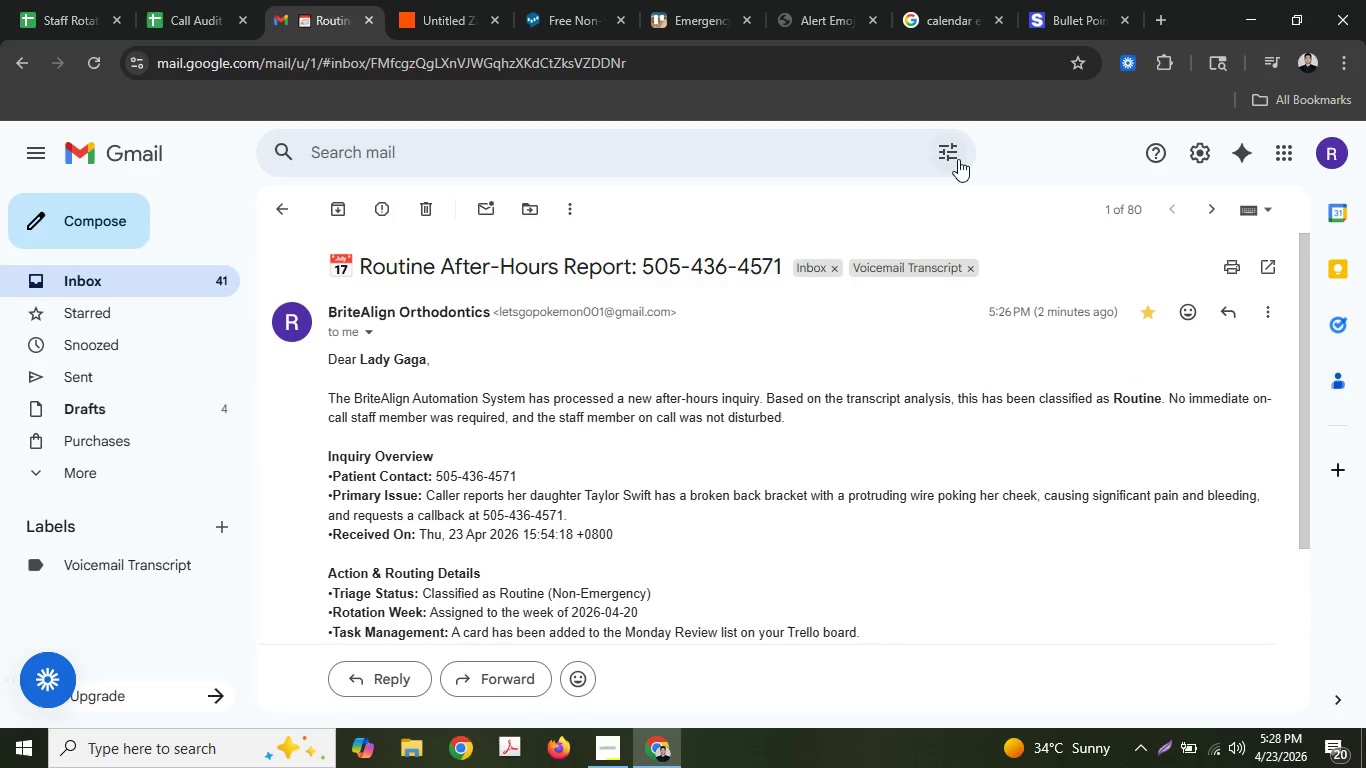 
left_click([1207, 153])
 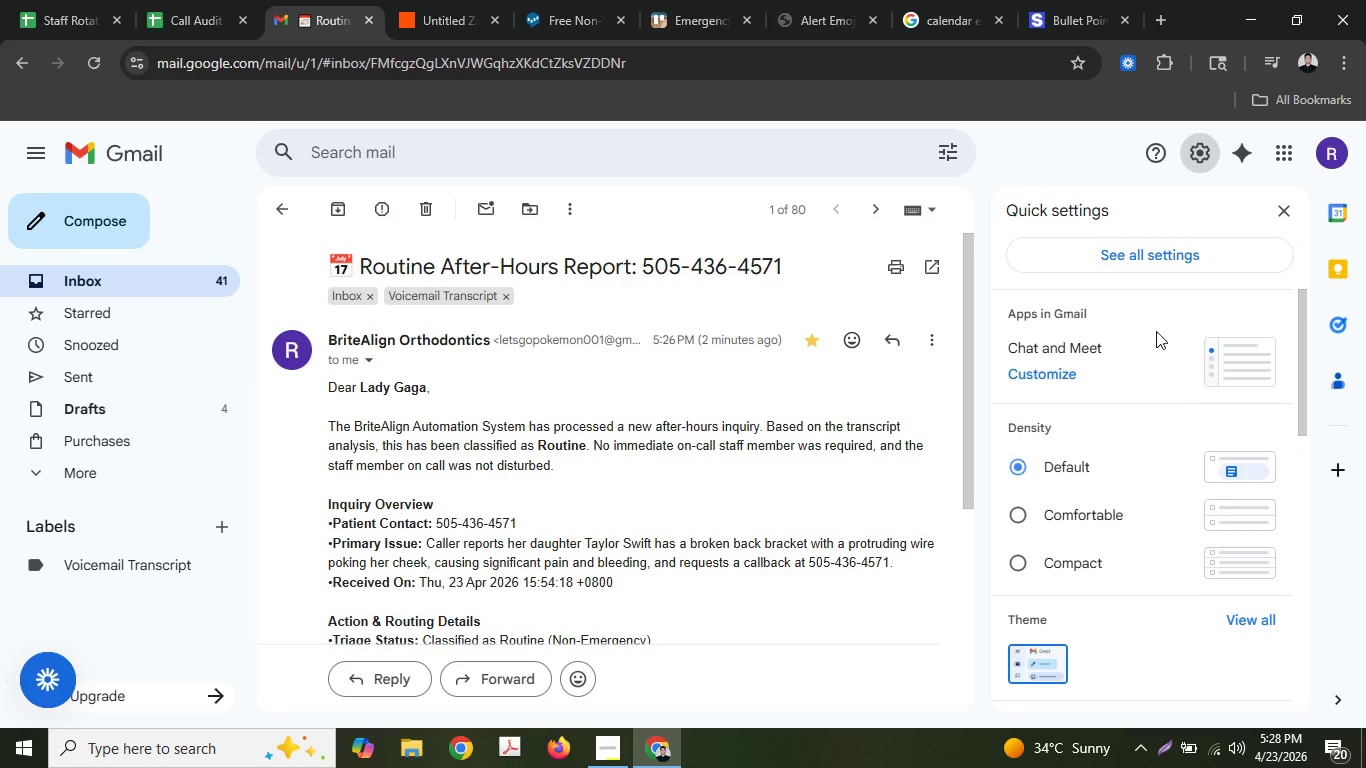 
left_click([1135, 244])
 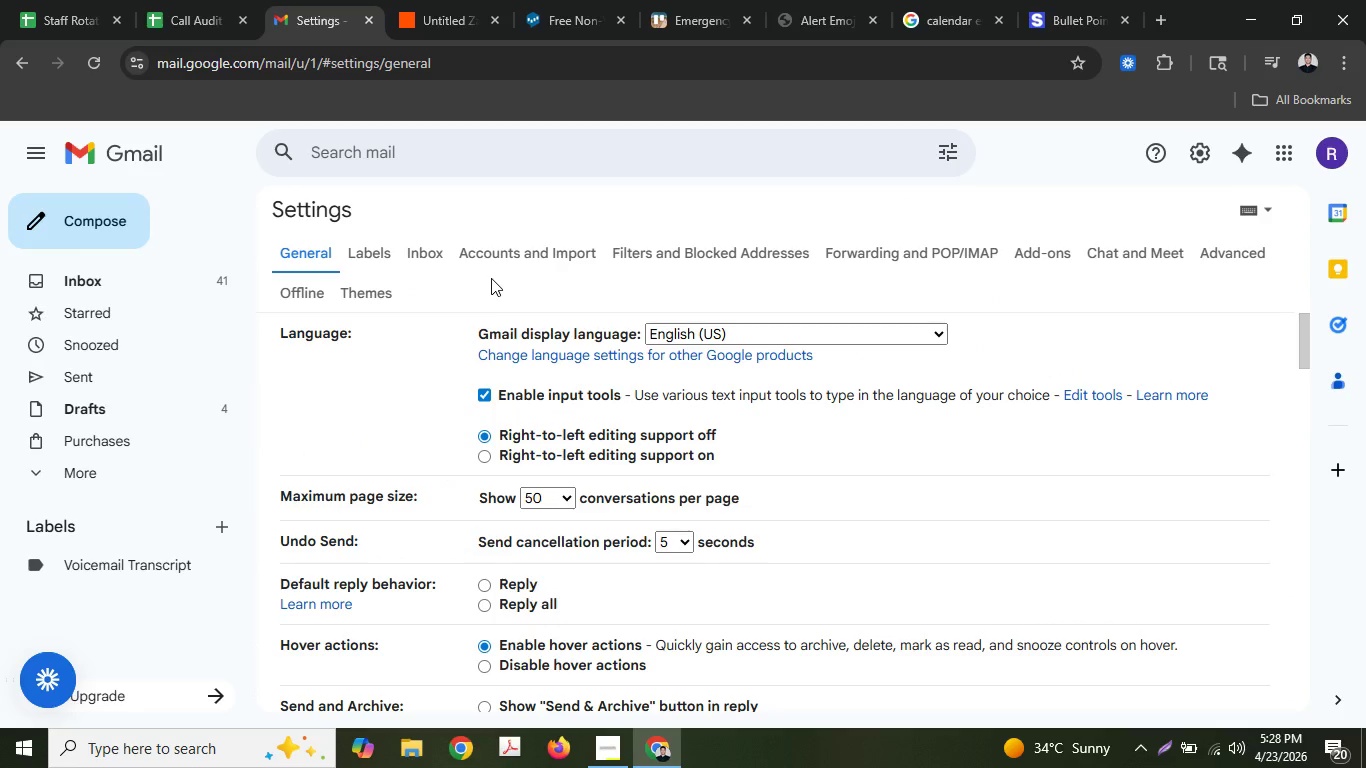 
wait(6.75)
 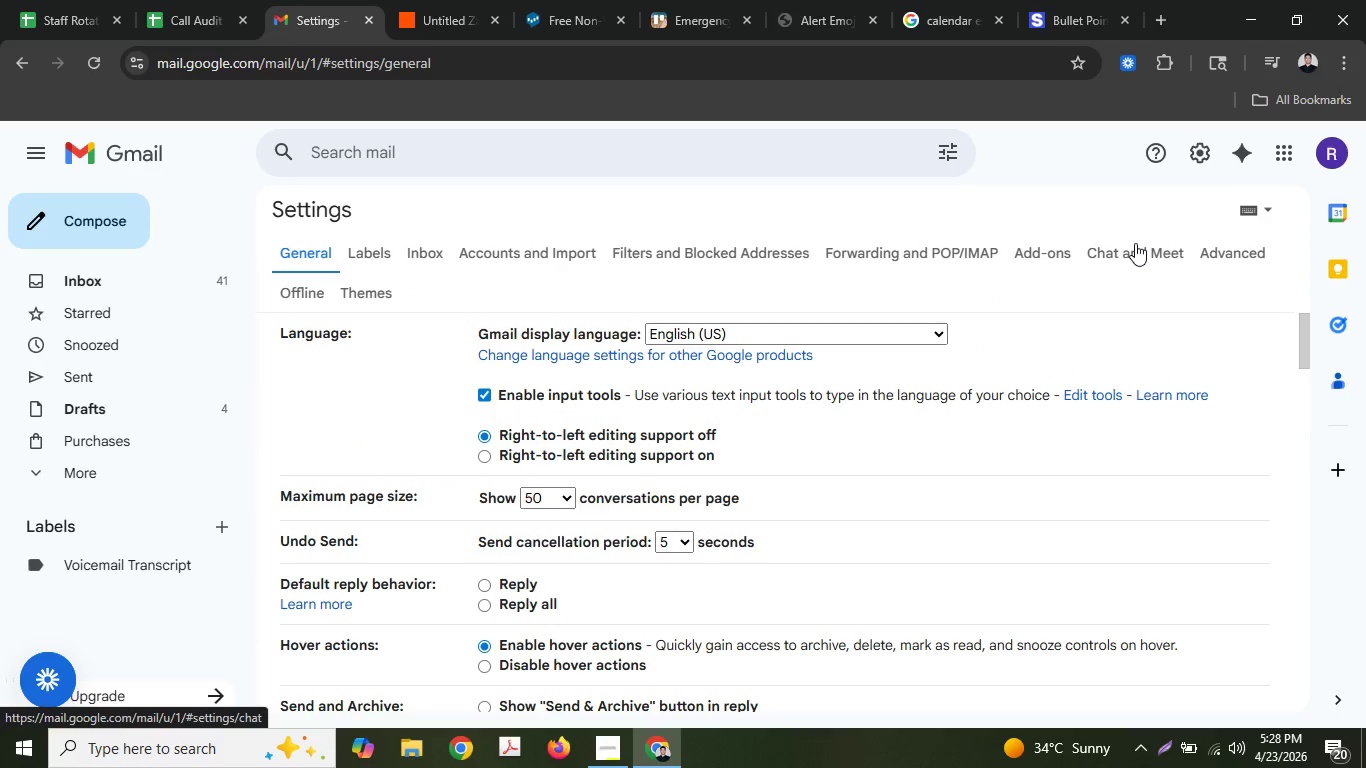 
scroll: coordinate [610, 402], scroll_direction: down, amount: 8.0
 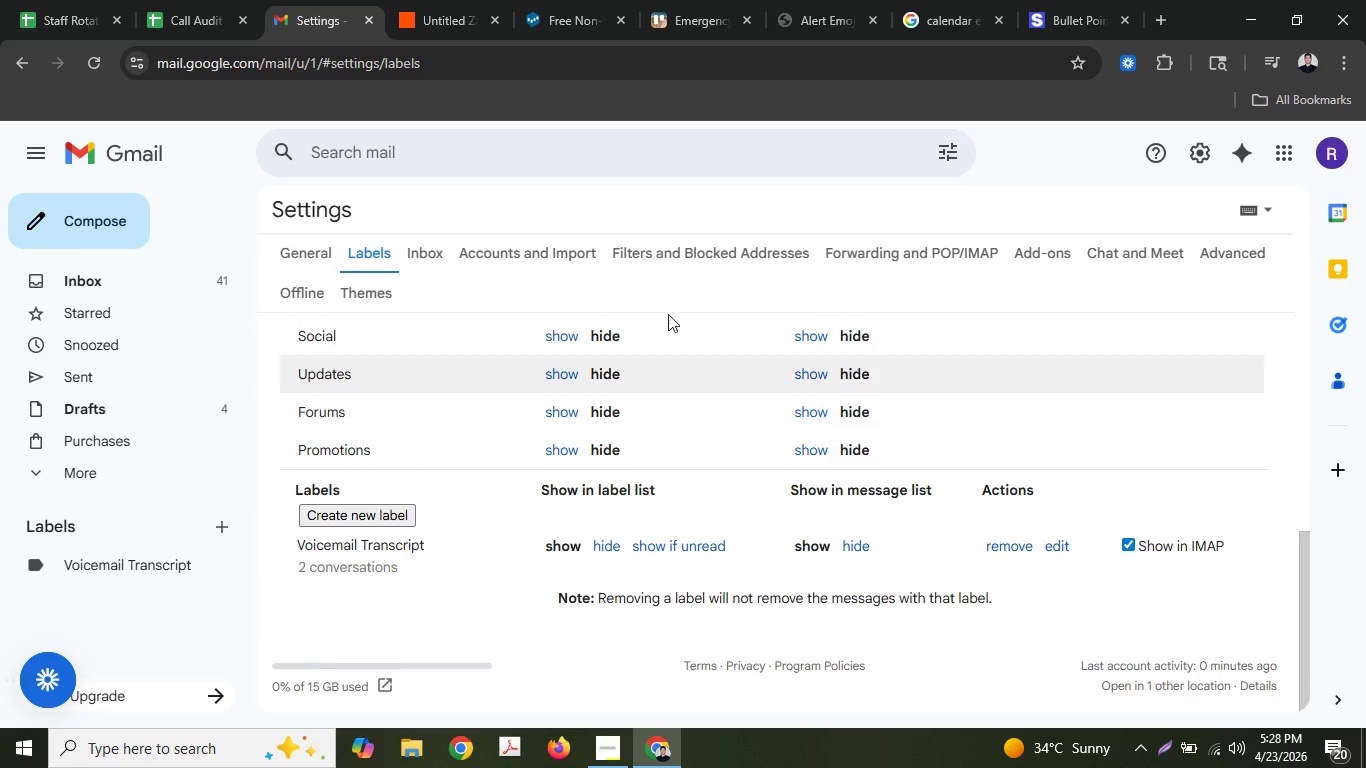 
left_click([703, 245])
 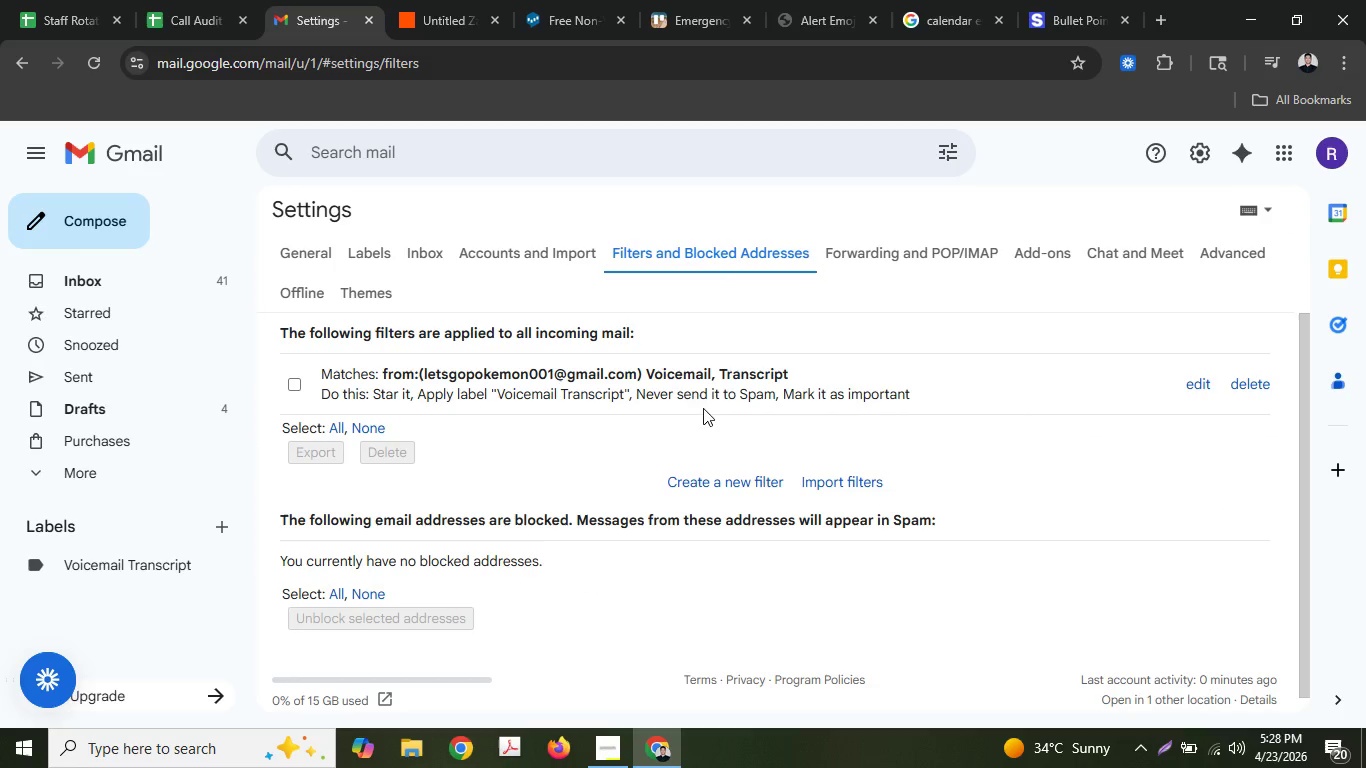 
left_click([678, 378])
 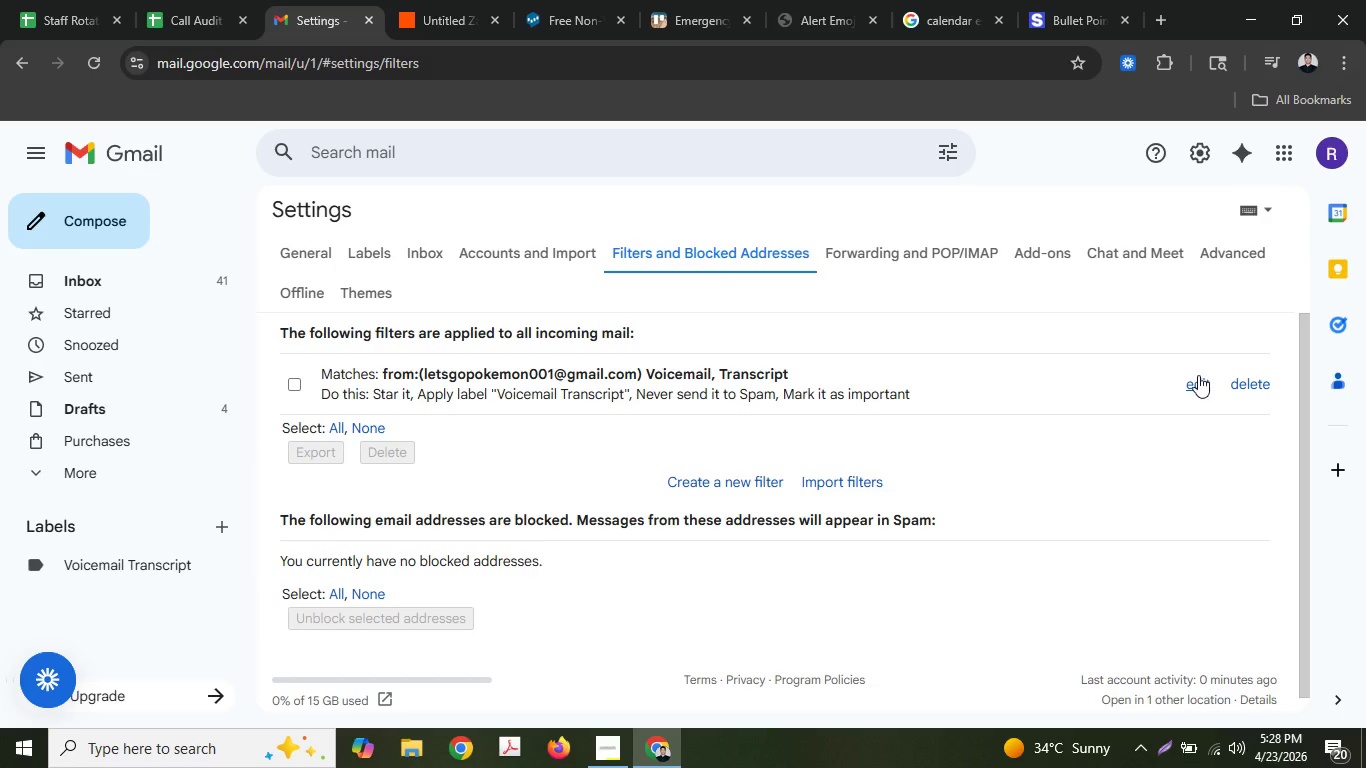 
left_click([1198, 375])
 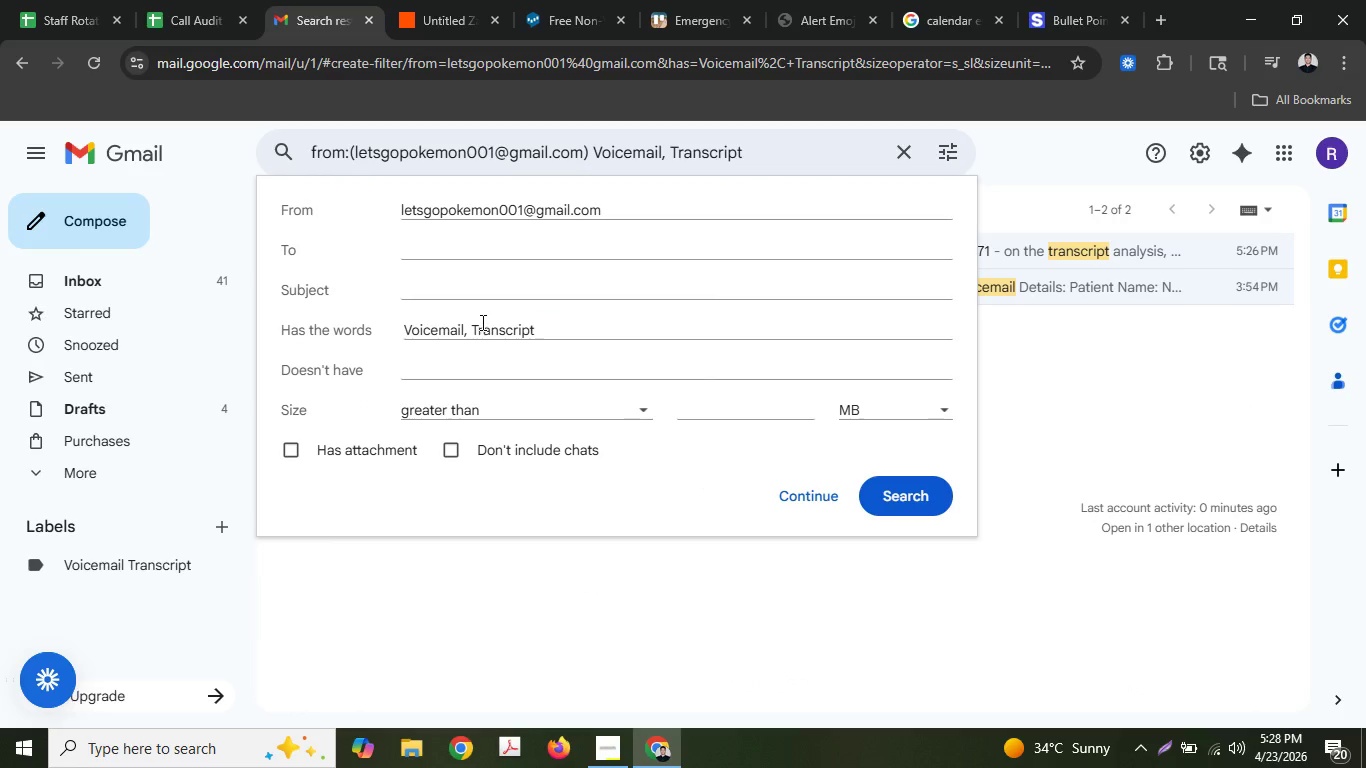 
left_click([460, 244])
 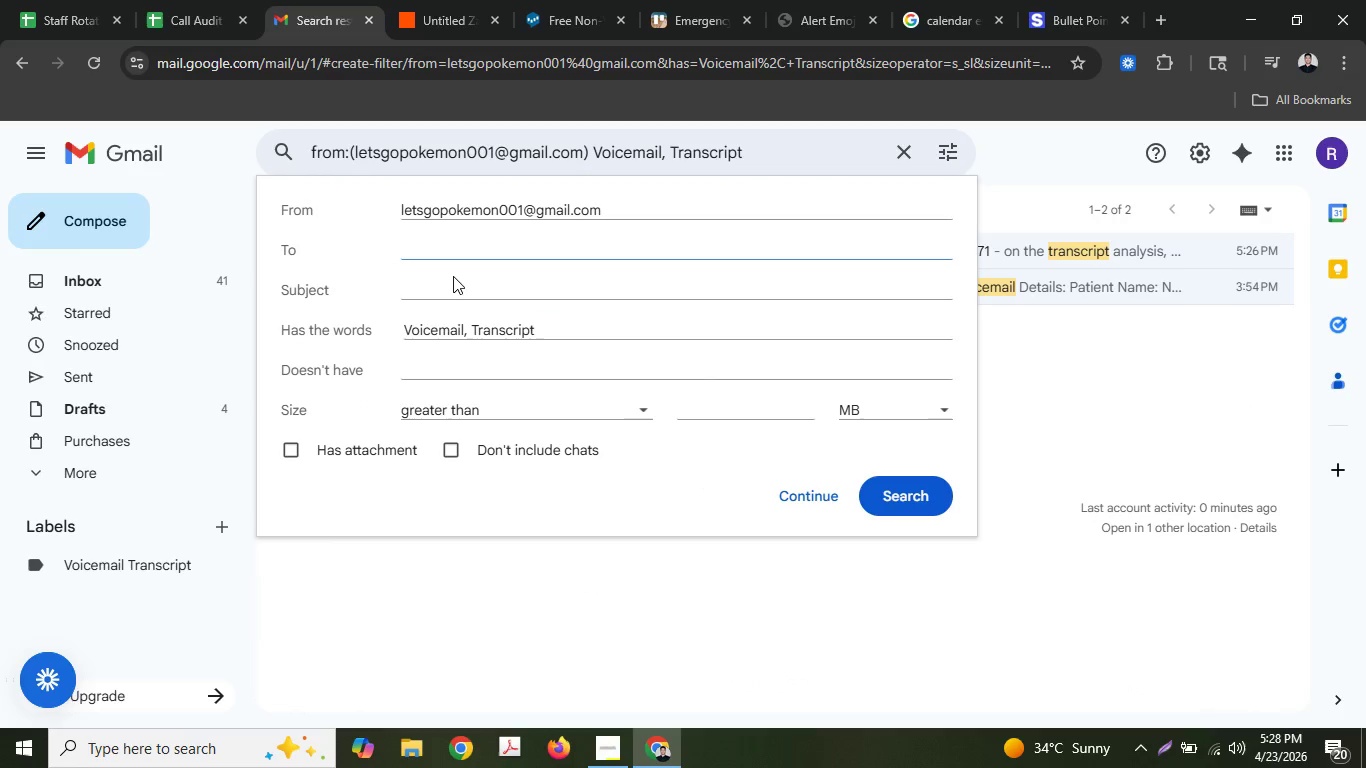 
left_click([453, 276])
 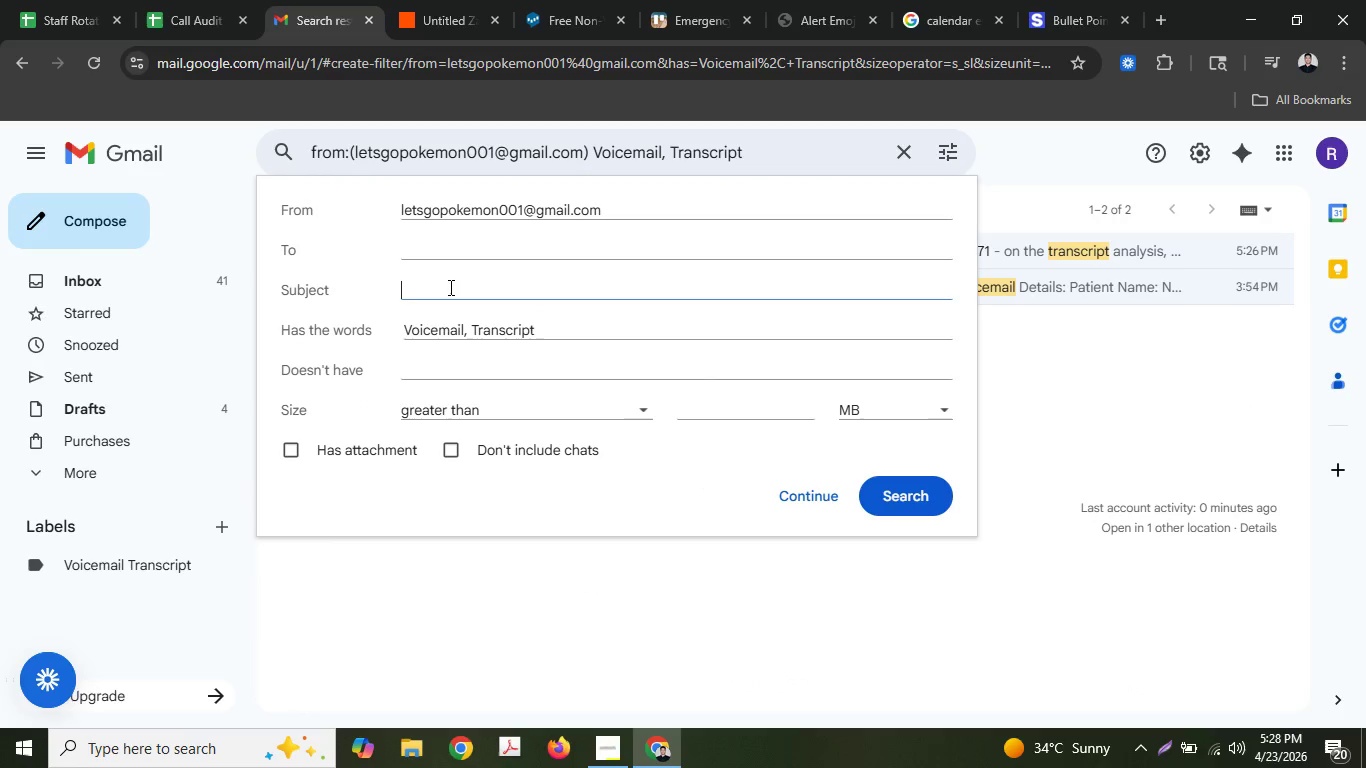 
left_click([449, 287])
 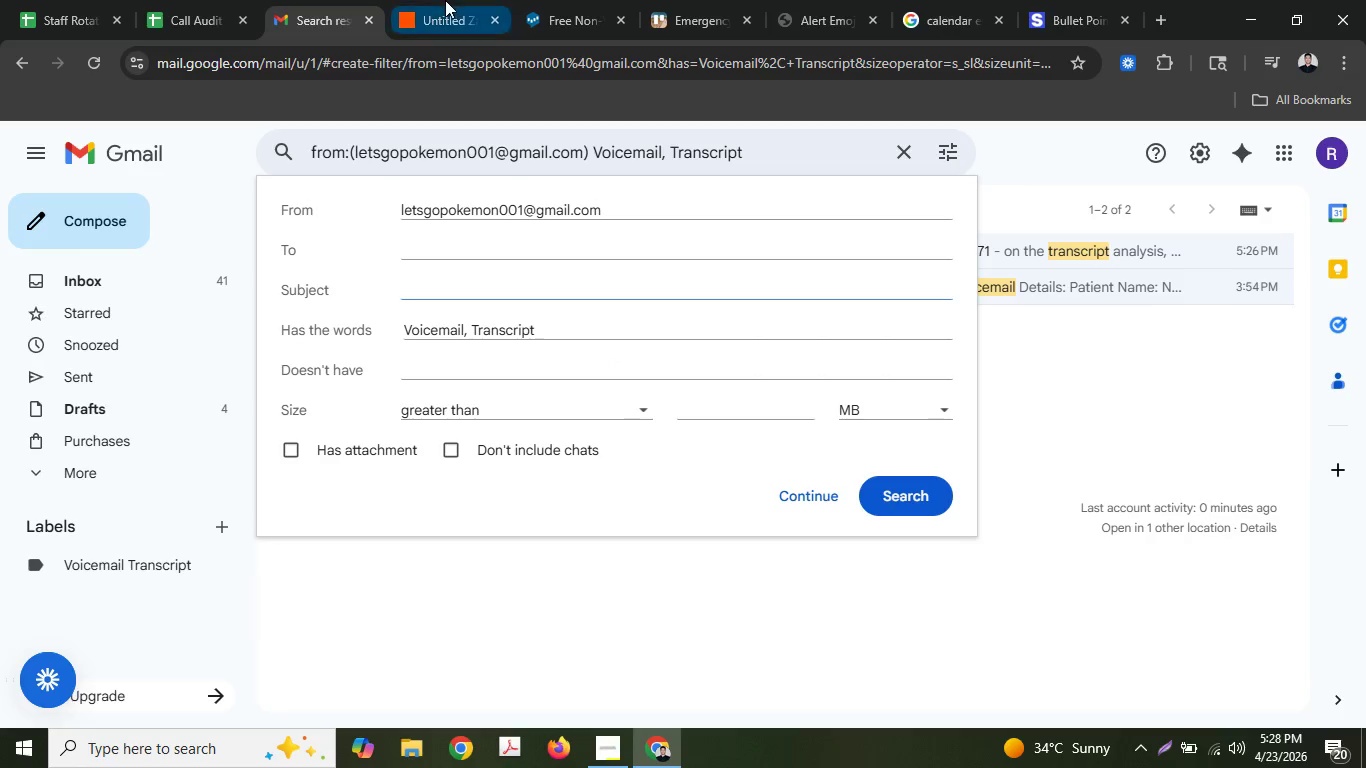 
wait(10.86)
 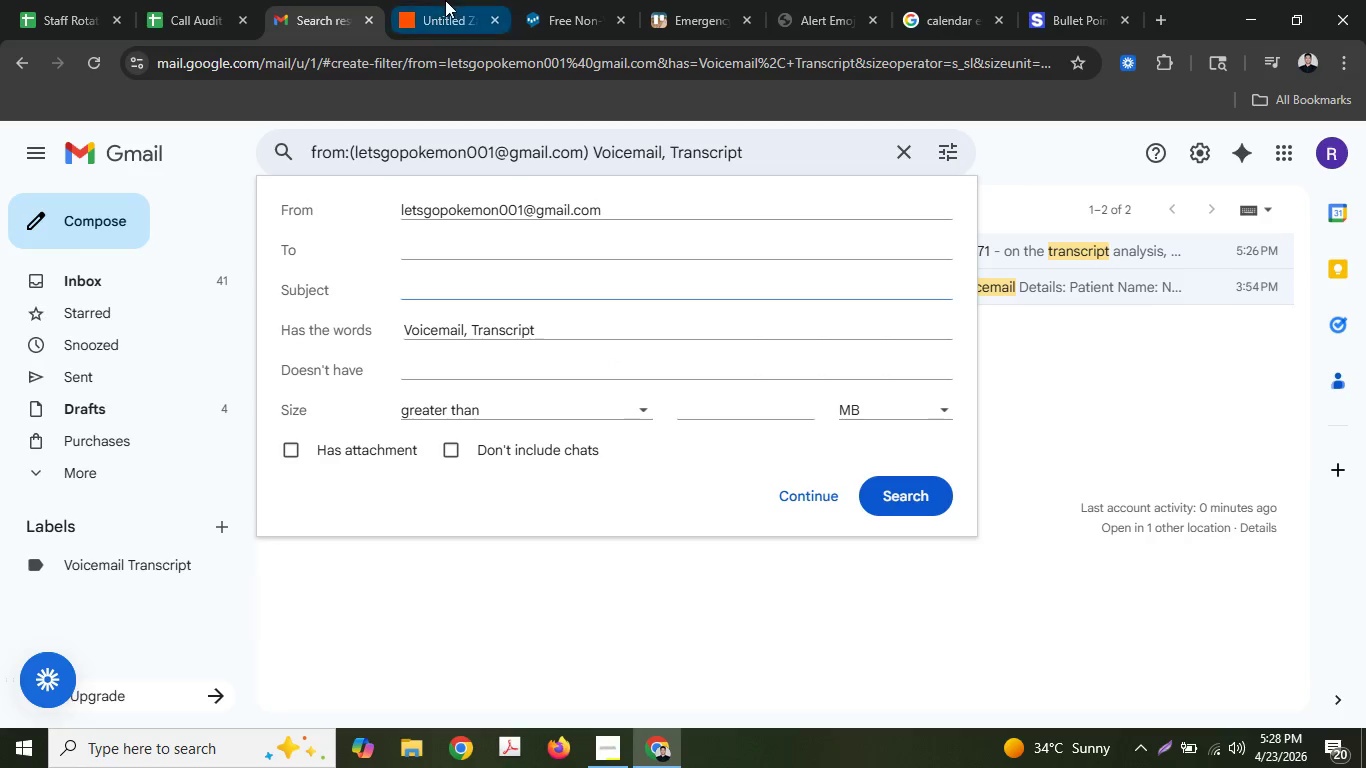 
double_click([505, 329])
 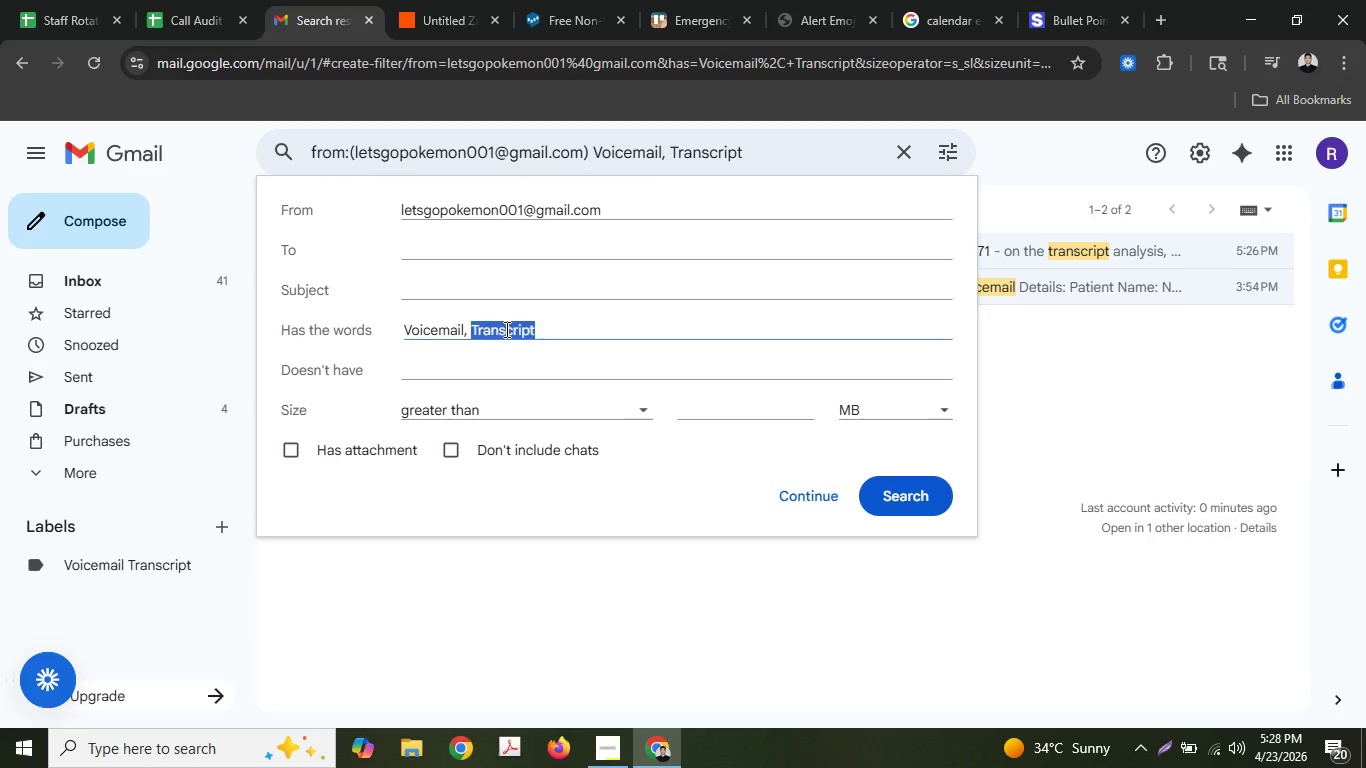 
key(Backspace)
 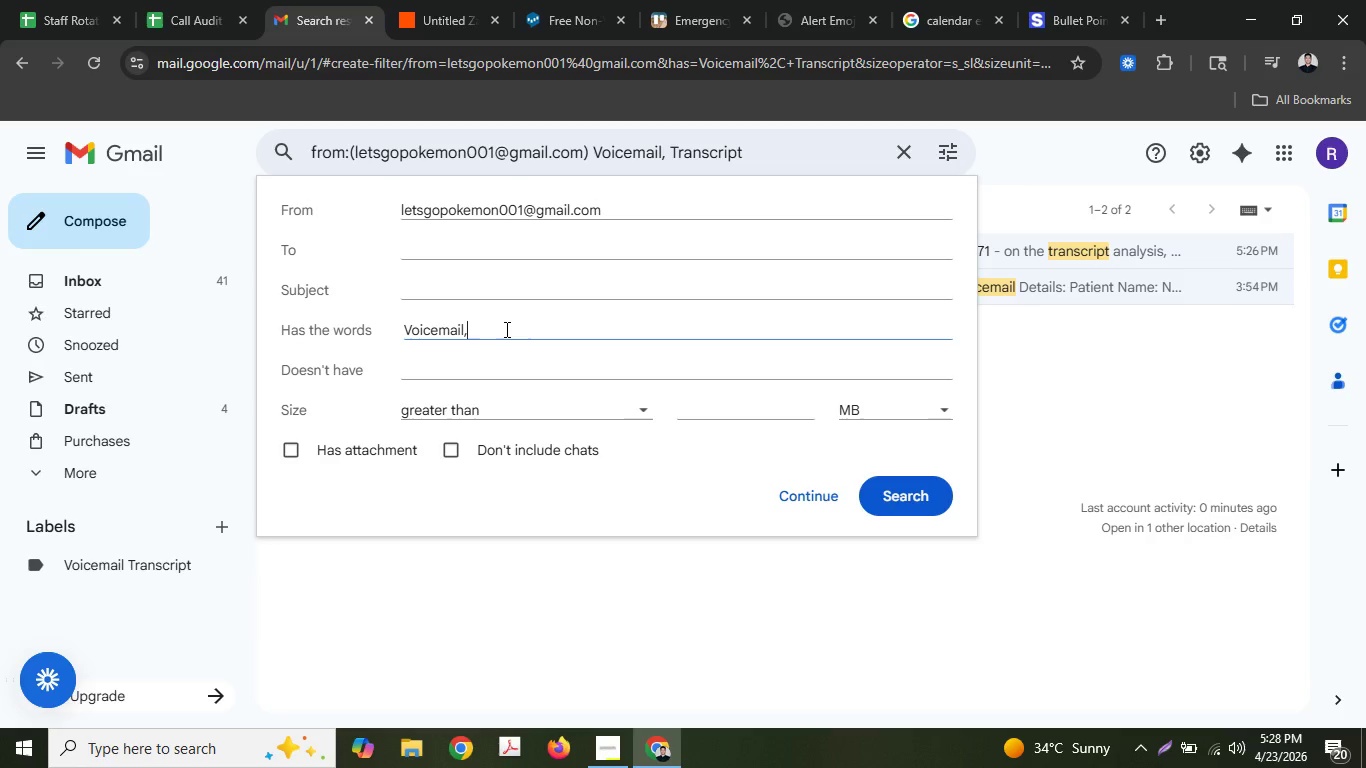 
key(Backspace)
 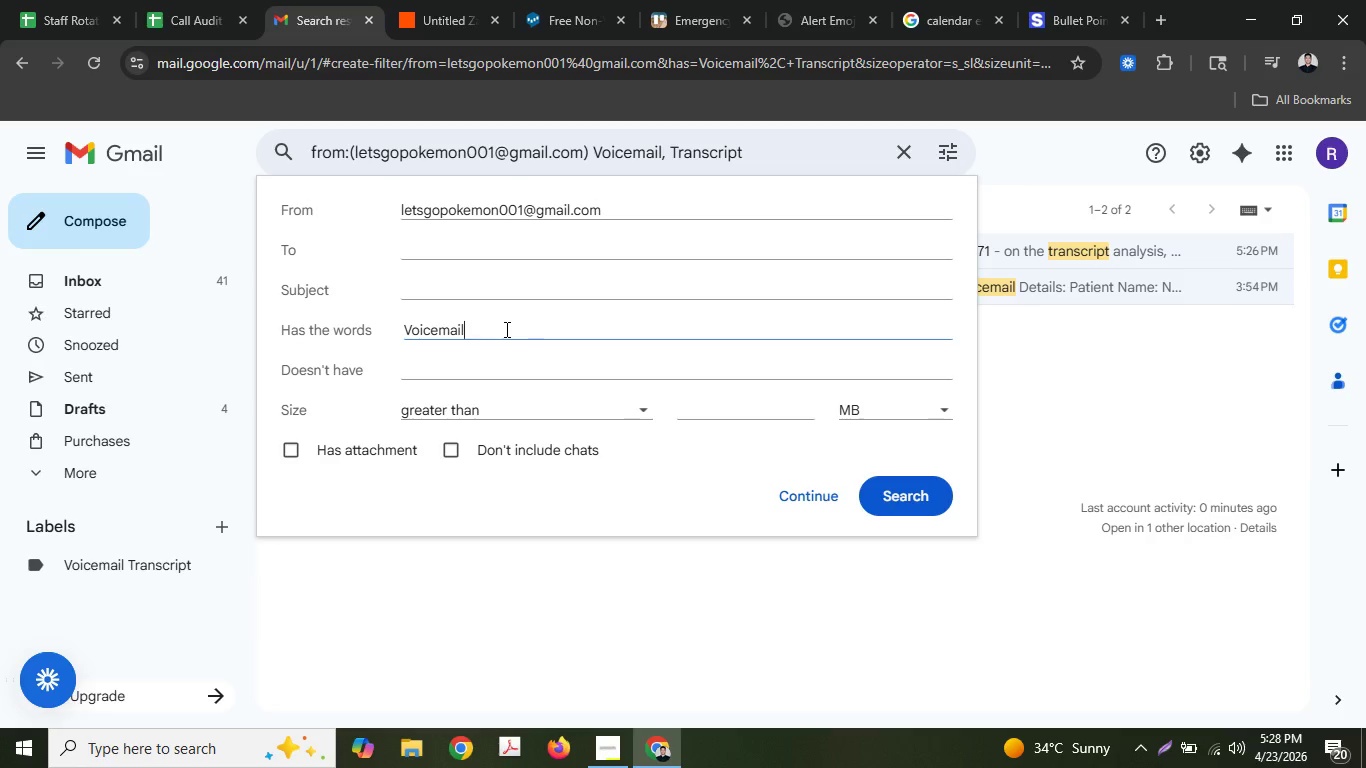 
key(Backspace)
 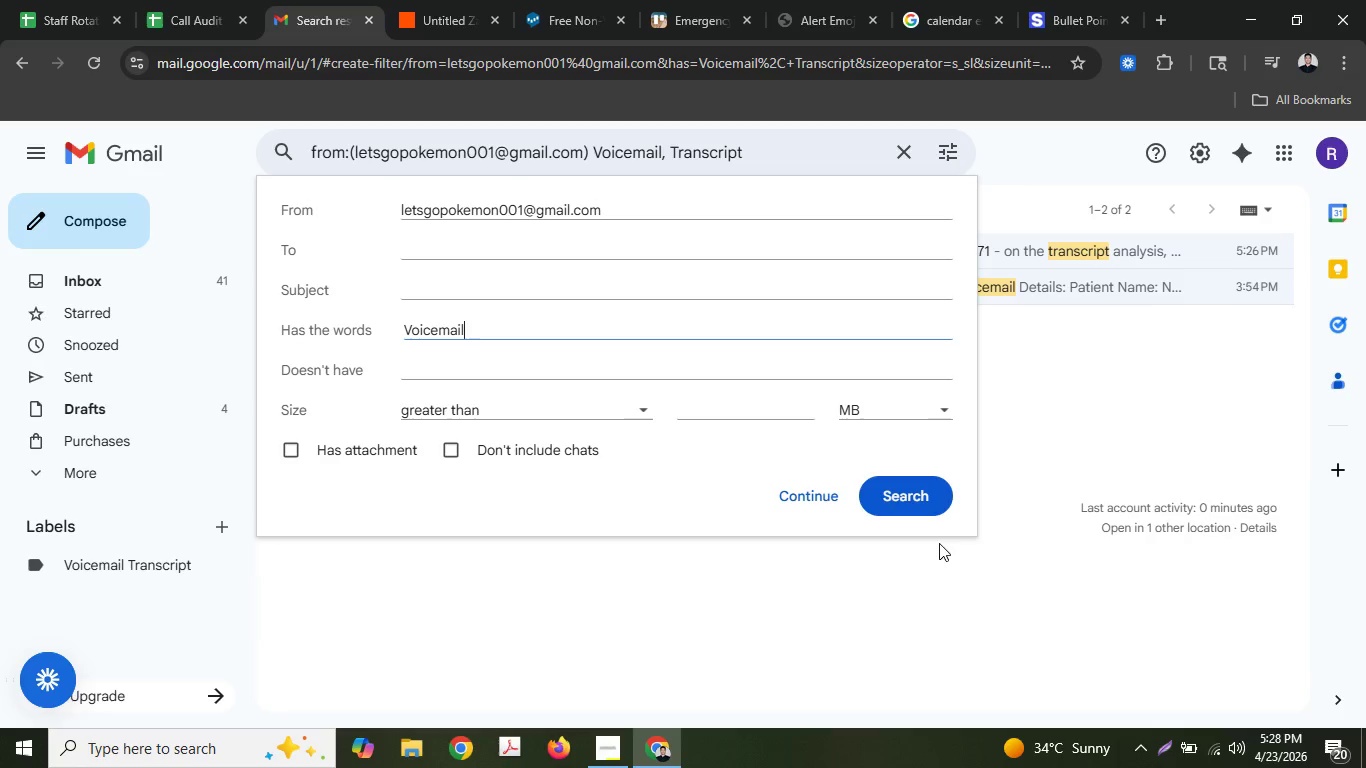 
left_click([914, 506])
 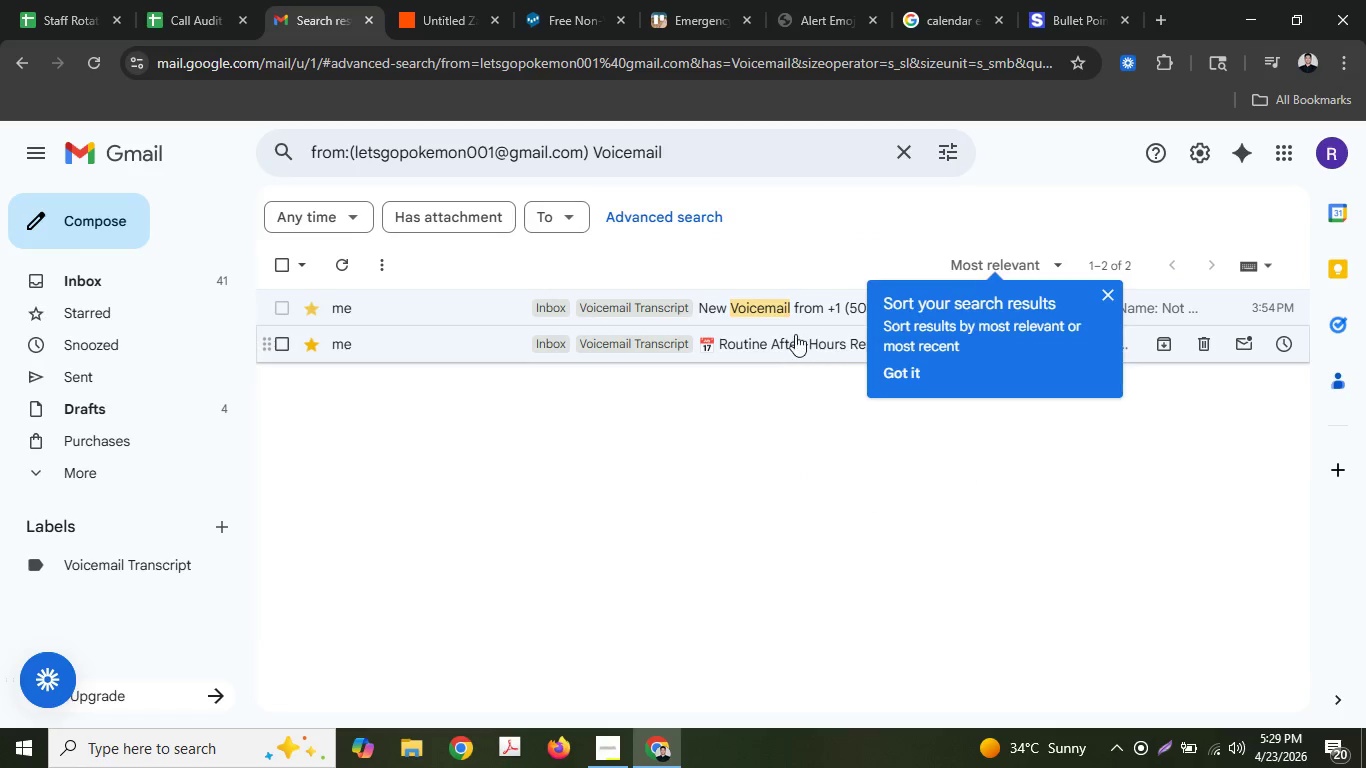 
left_click([796, 342])
 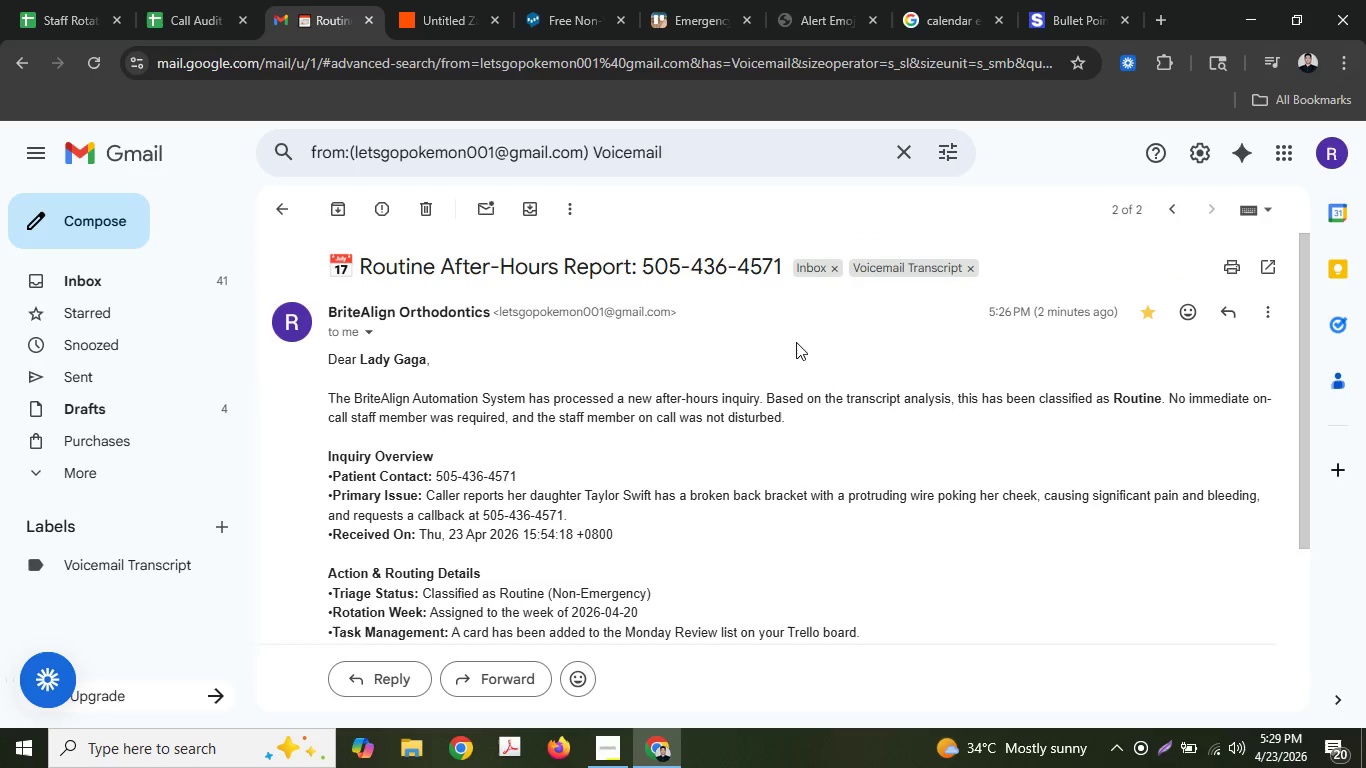 
scroll: coordinate [796, 342], scroll_direction: down, amount: 1.0
 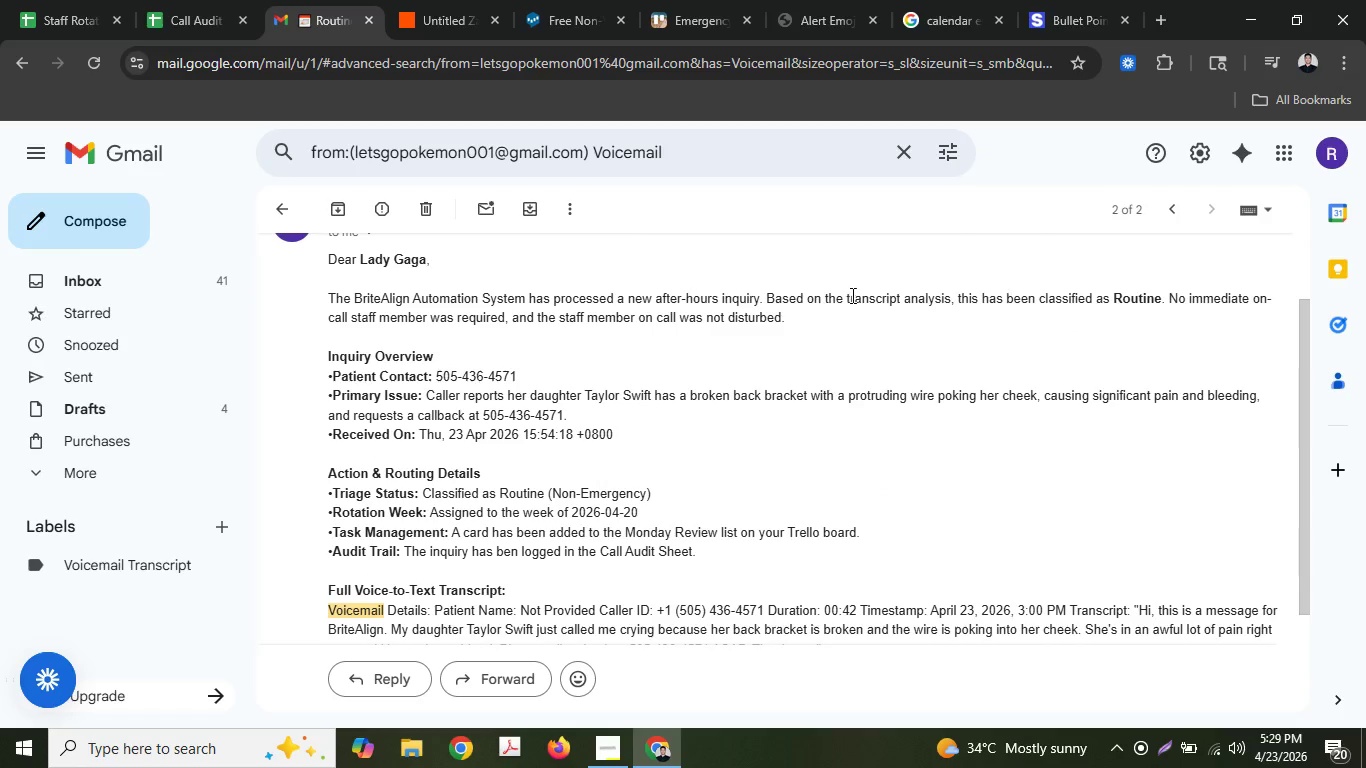 
double_click([851, 295])
 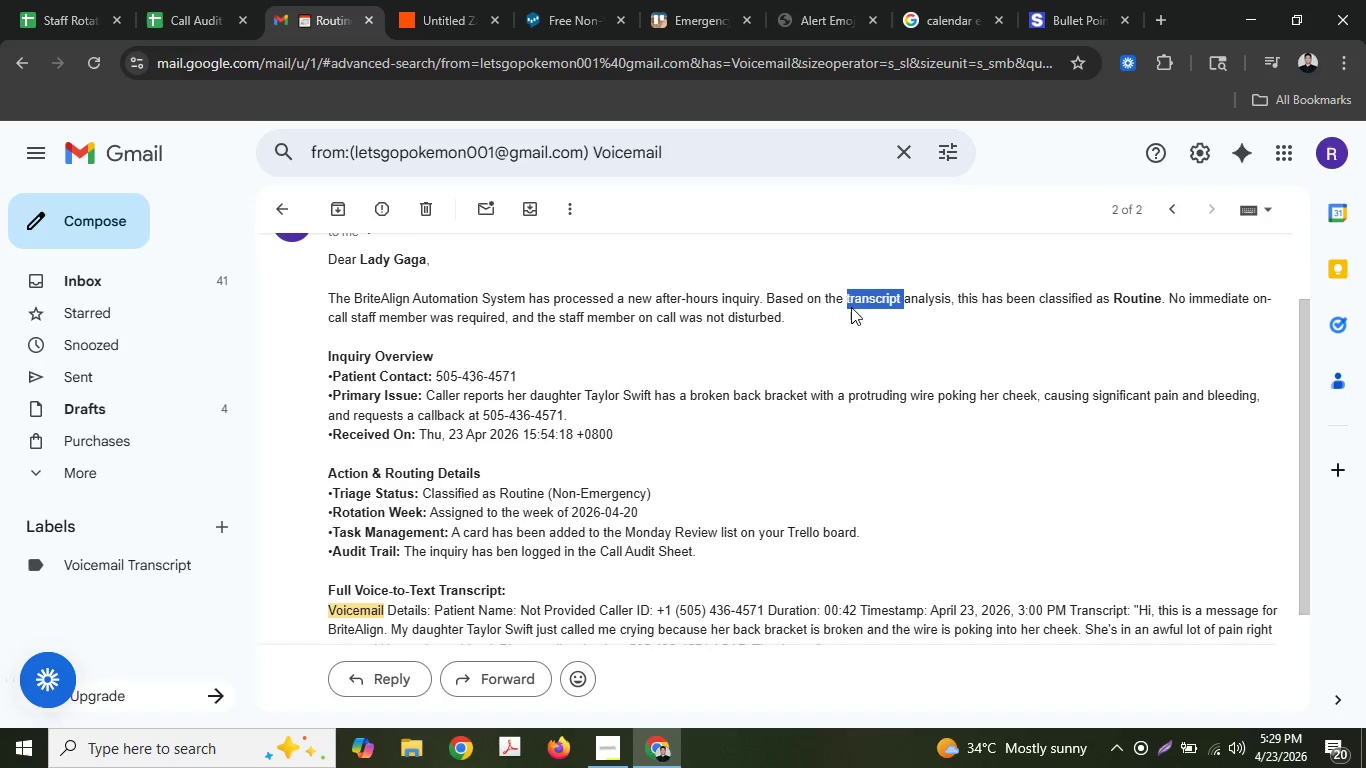 
scroll: coordinate [853, 395], scroll_direction: down, amount: 2.0
 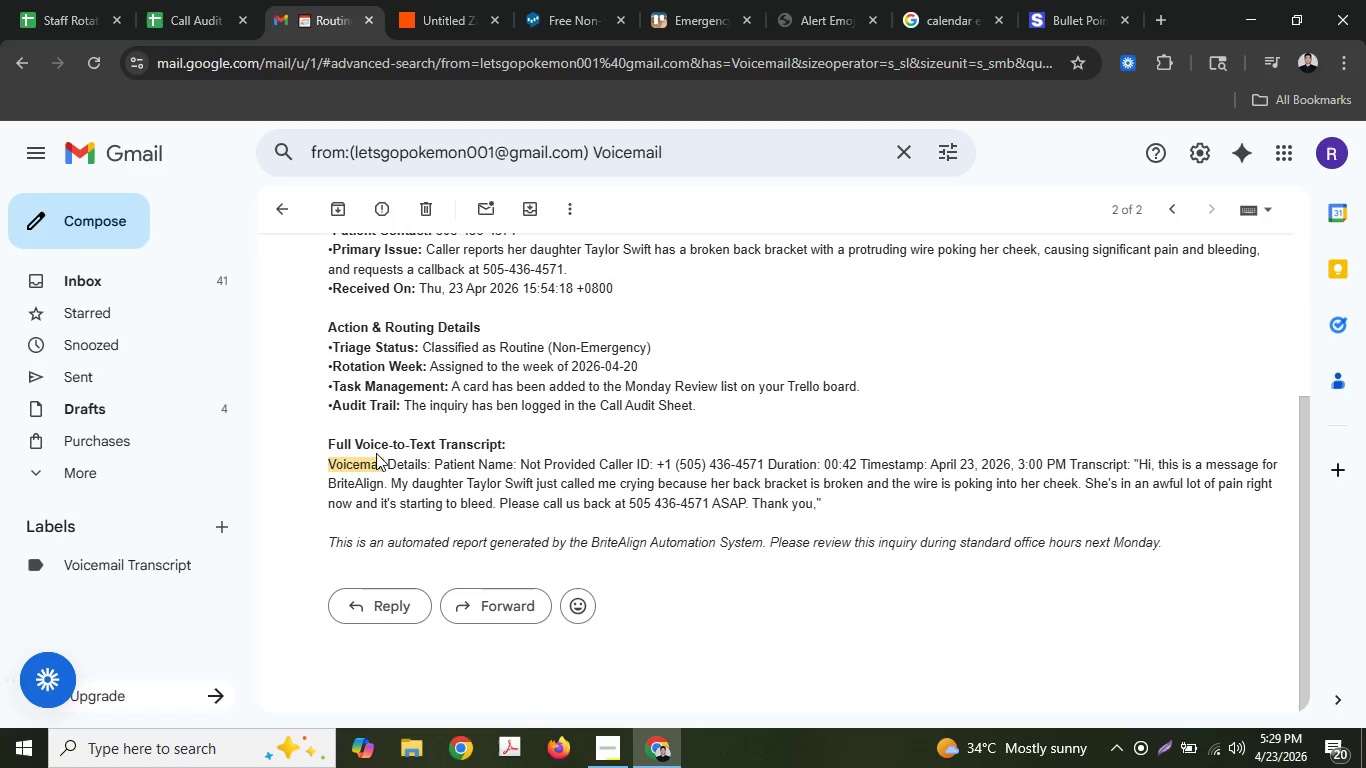 
left_click([355, 469])
 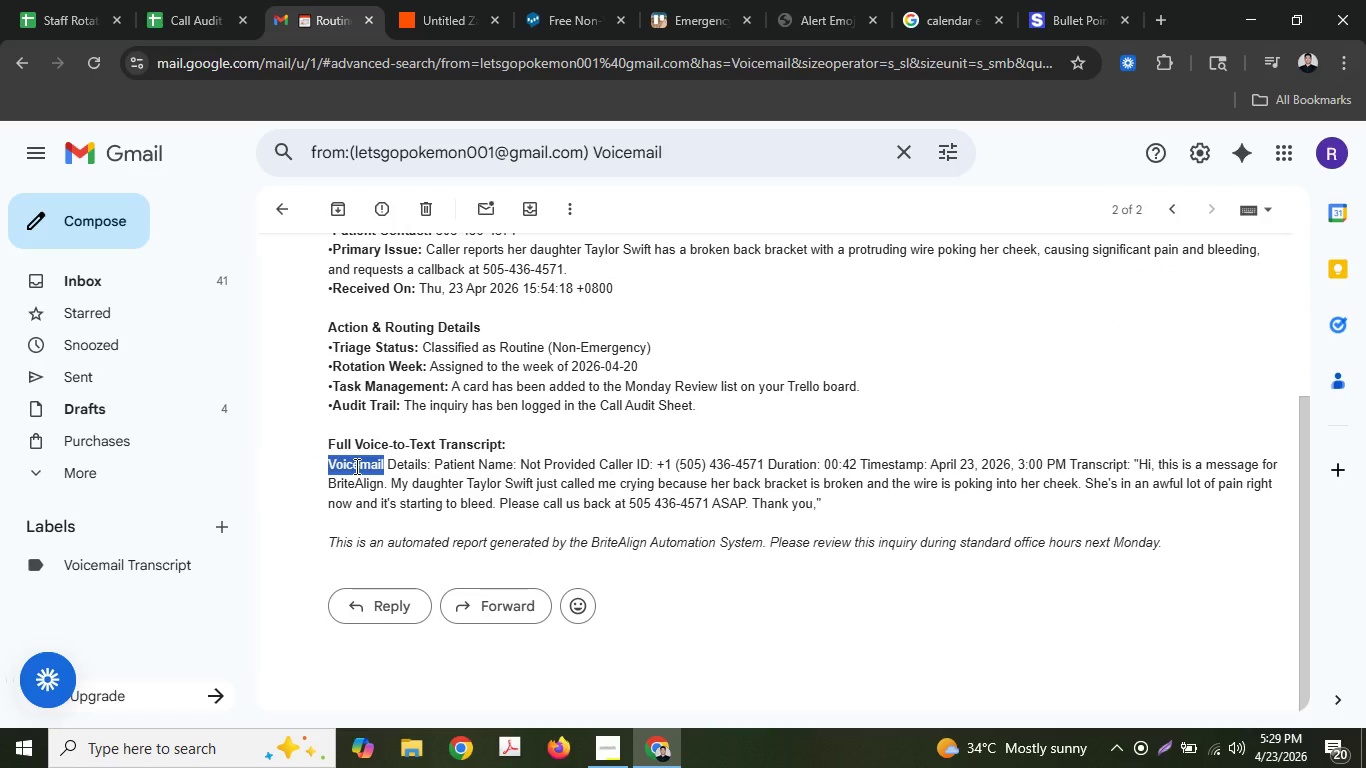 
scroll: coordinate [354, 464], scroll_direction: up, amount: 3.0
 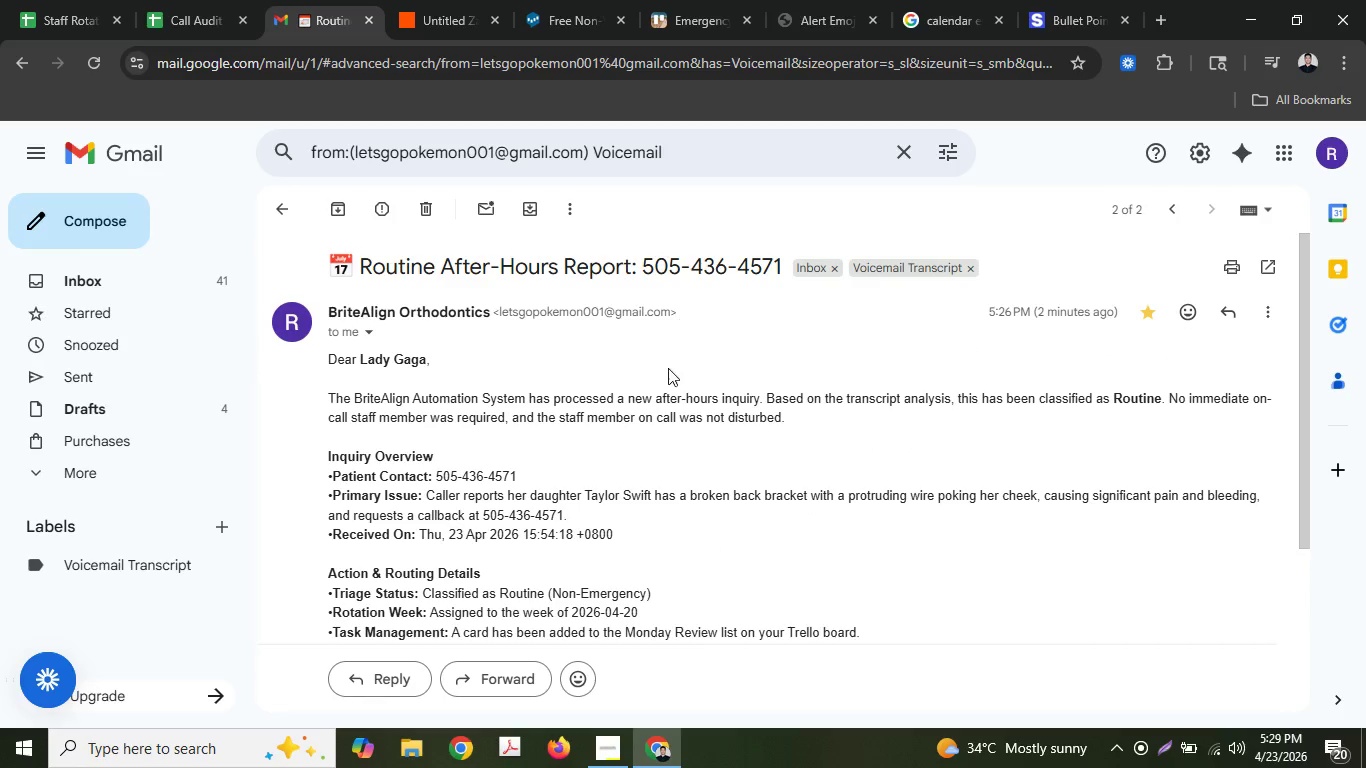 
scroll: coordinate [667, 382], scroll_direction: down, amount: 1.0
 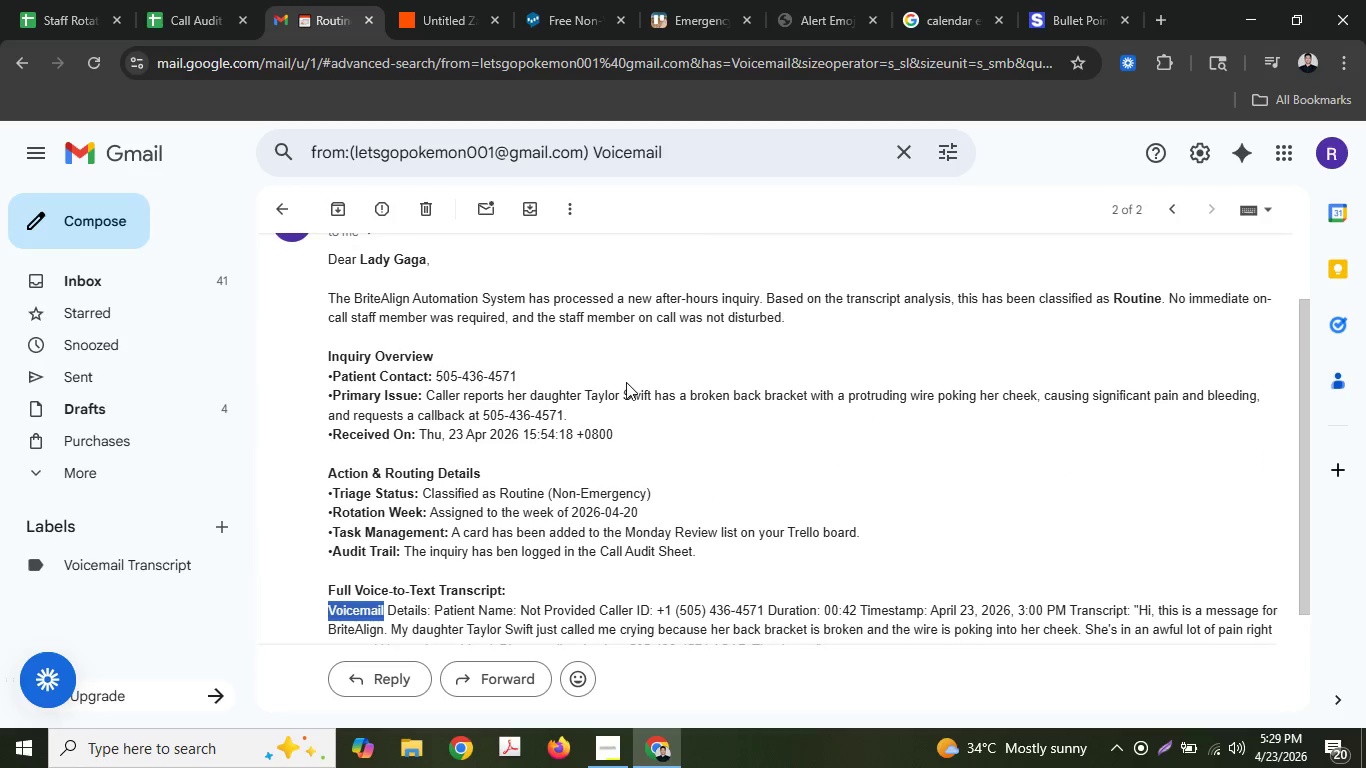 
scroll: coordinate [626, 381], scroll_direction: up, amount: 2.0
 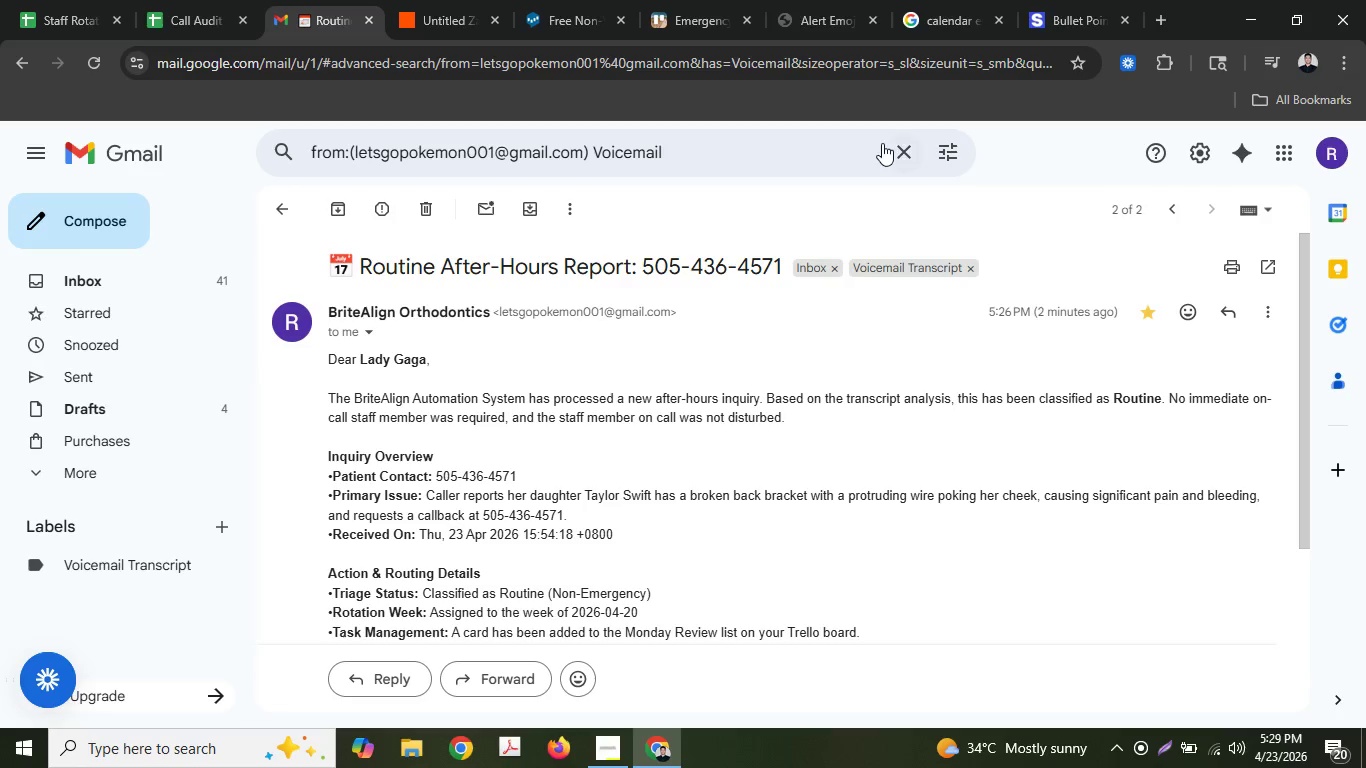 
left_click([936, 146])
 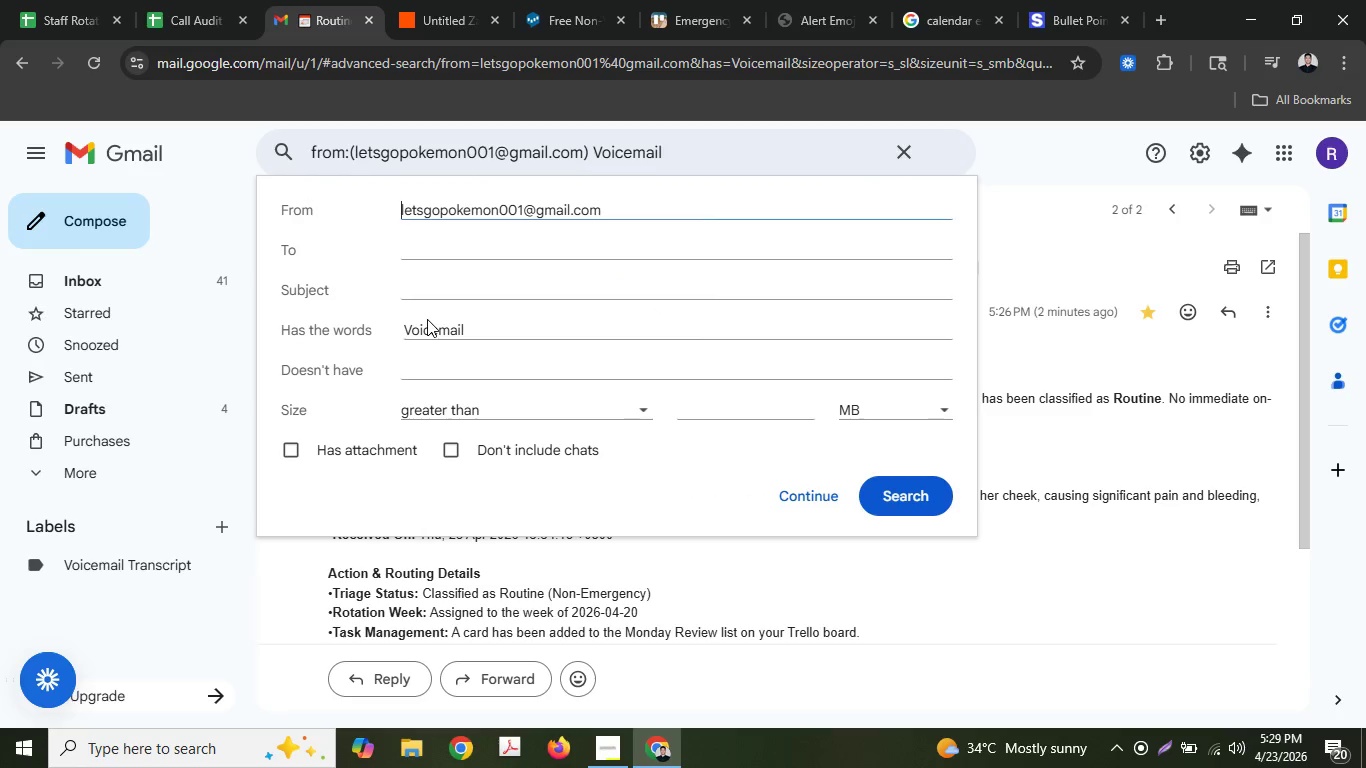 
wait(8.3)
 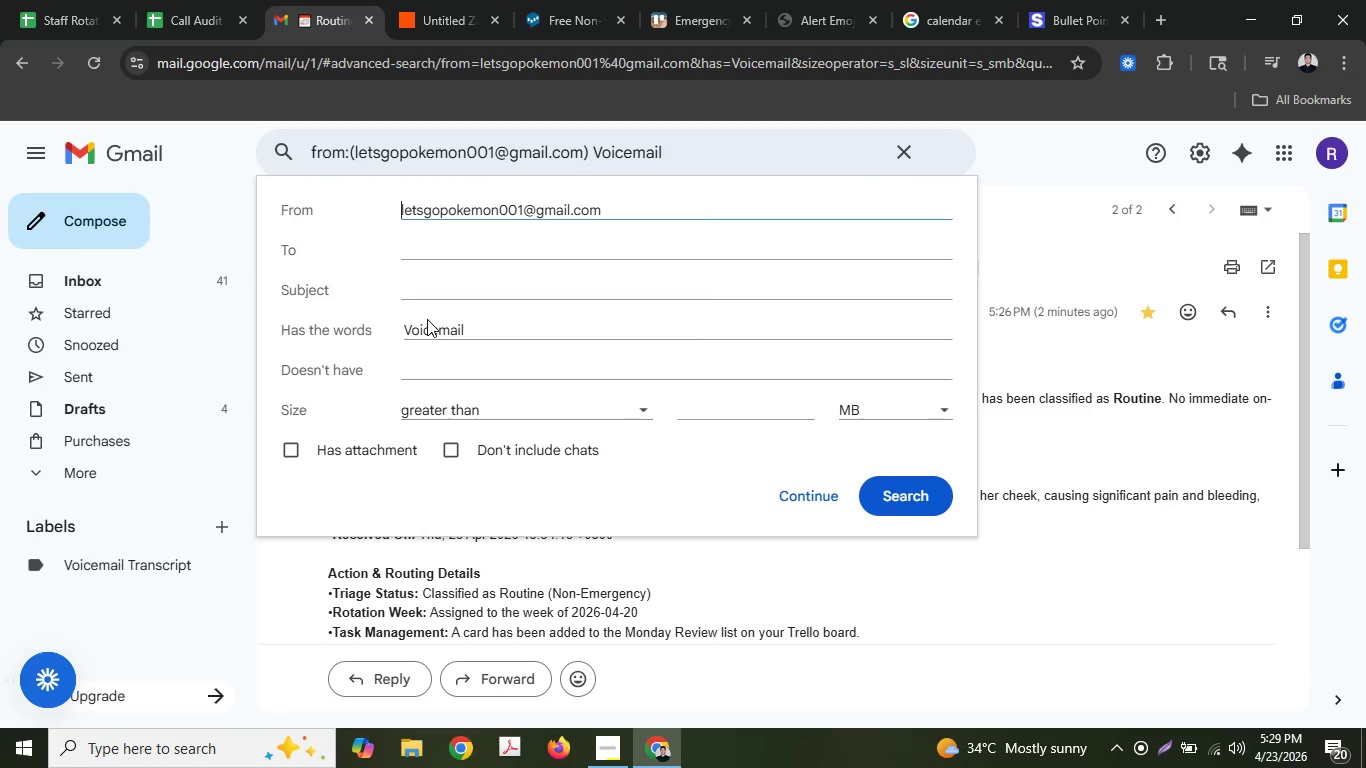 
left_click([497, 249])
 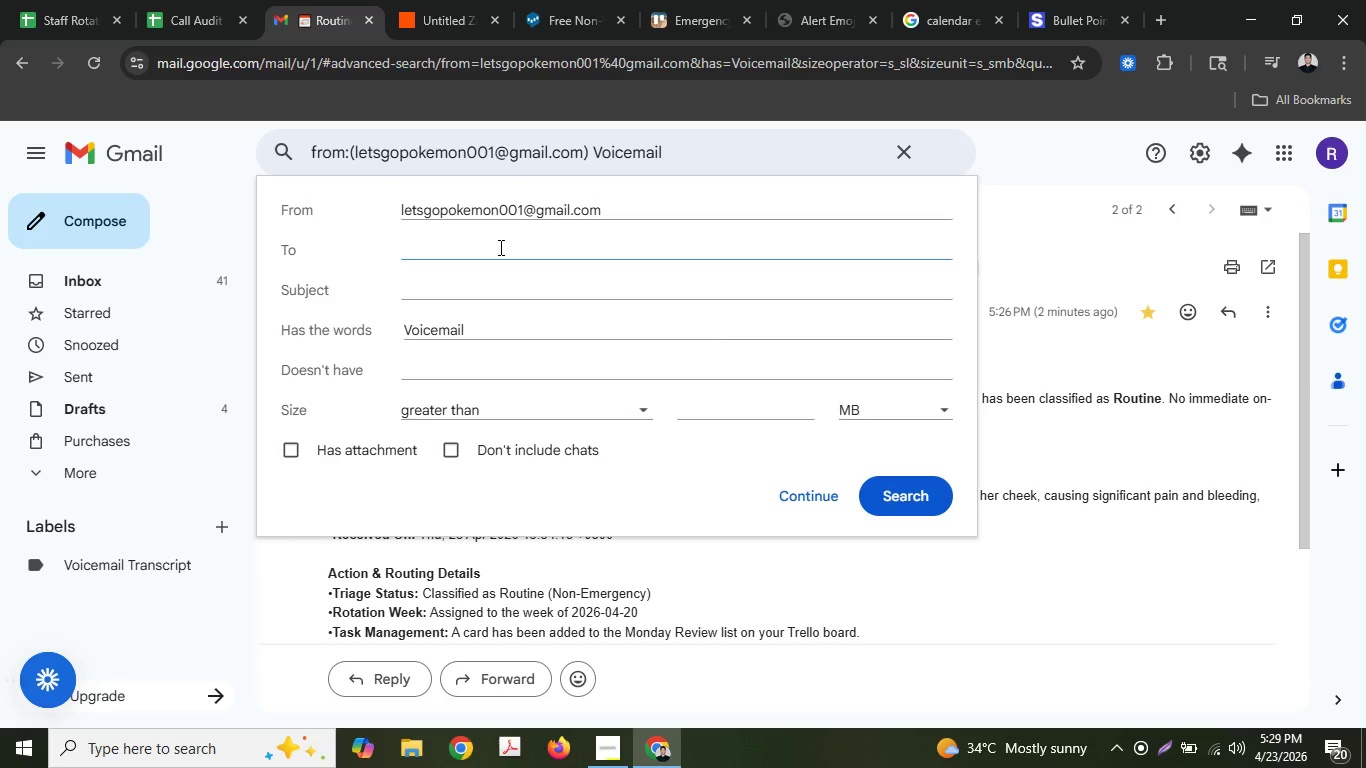 
wait(18.2)
 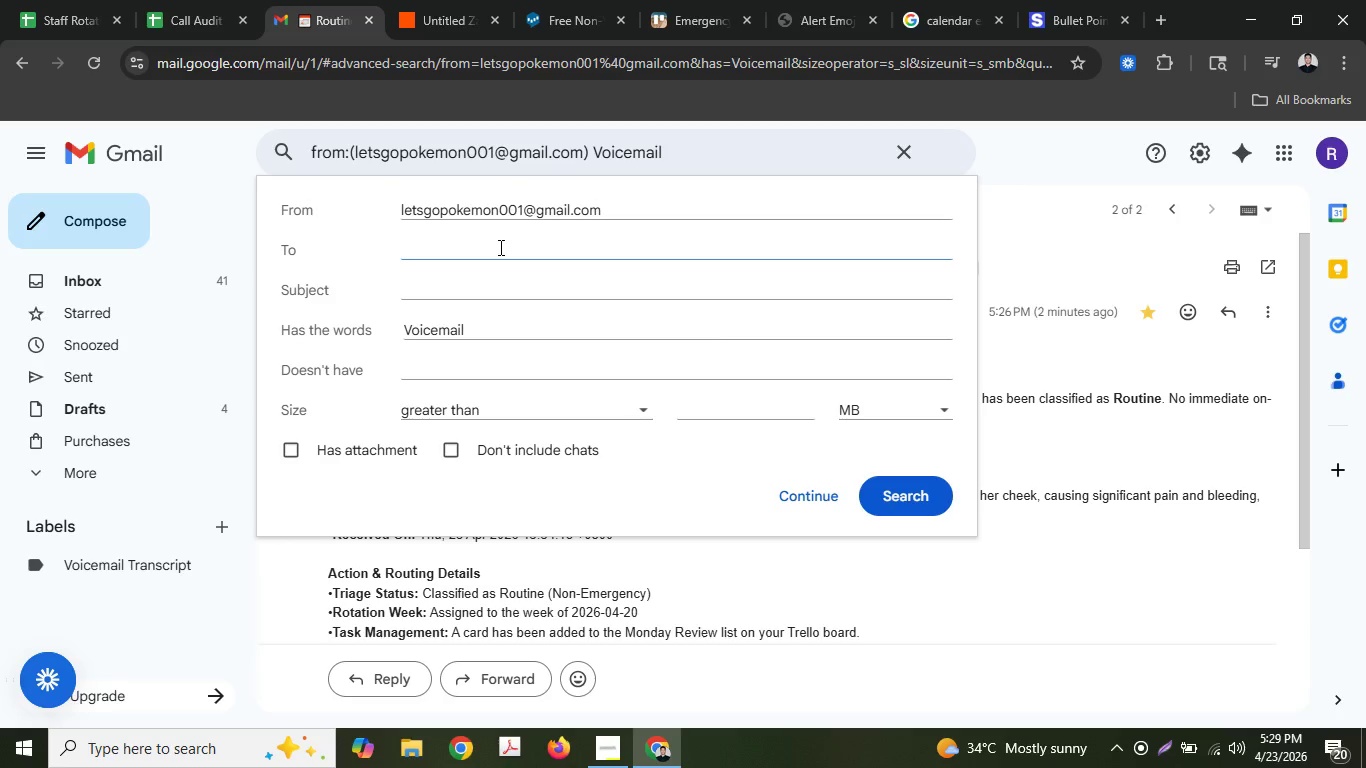 
left_click([495, 294])
 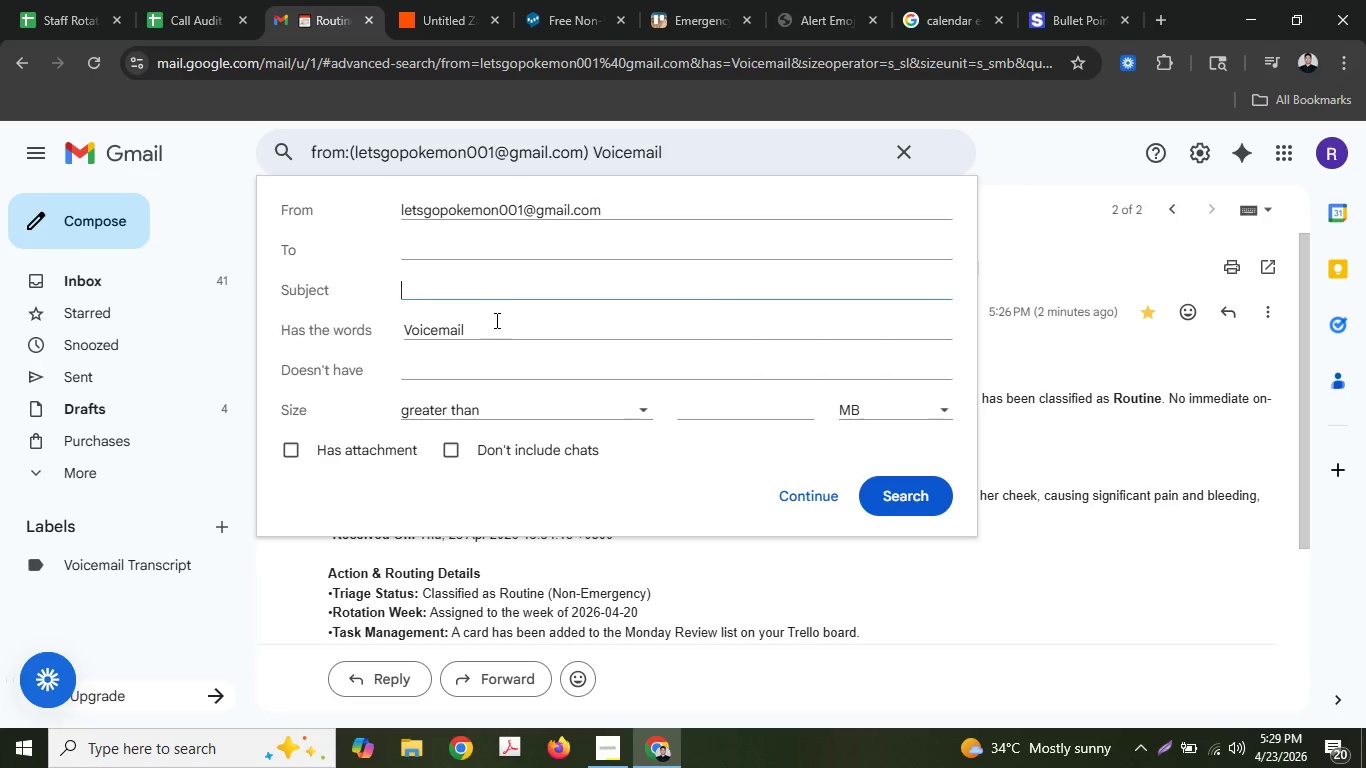 
left_click([497, 330])
 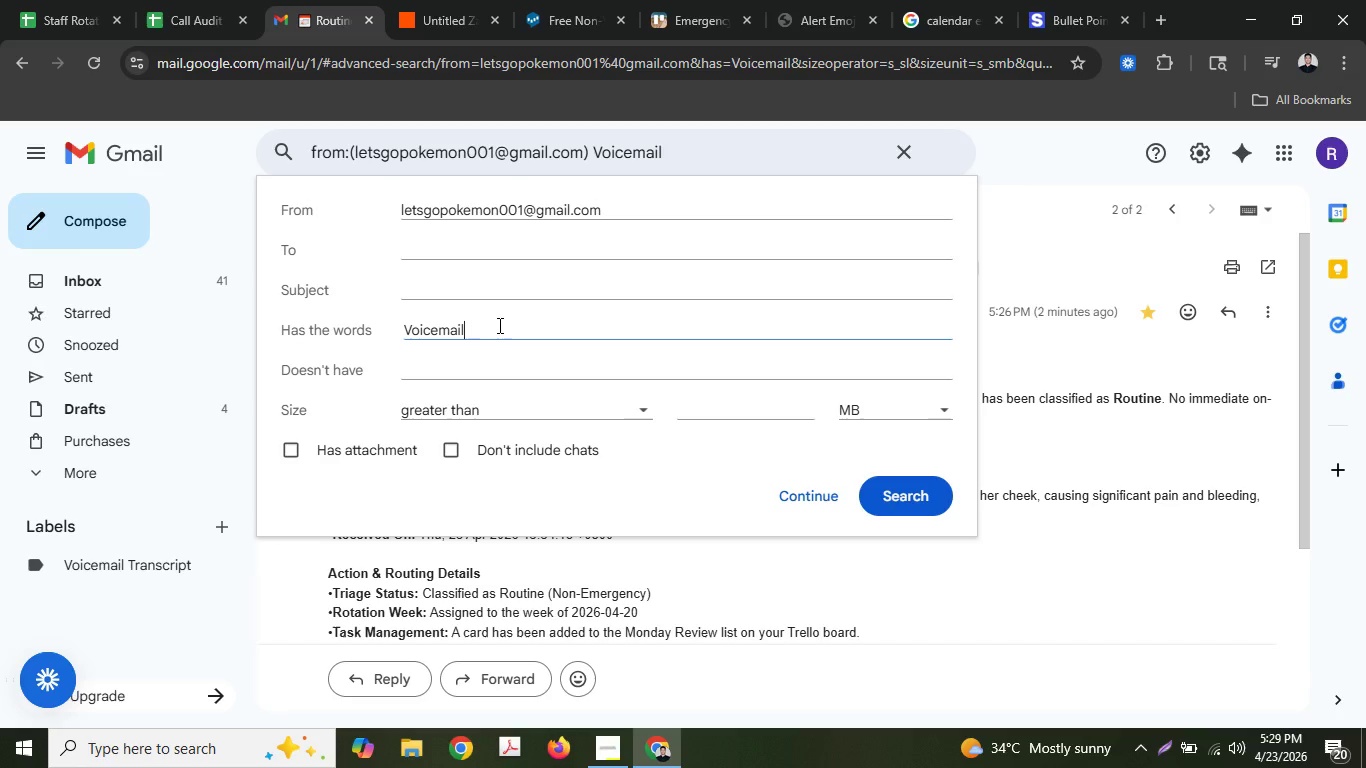 
wait(8.31)
 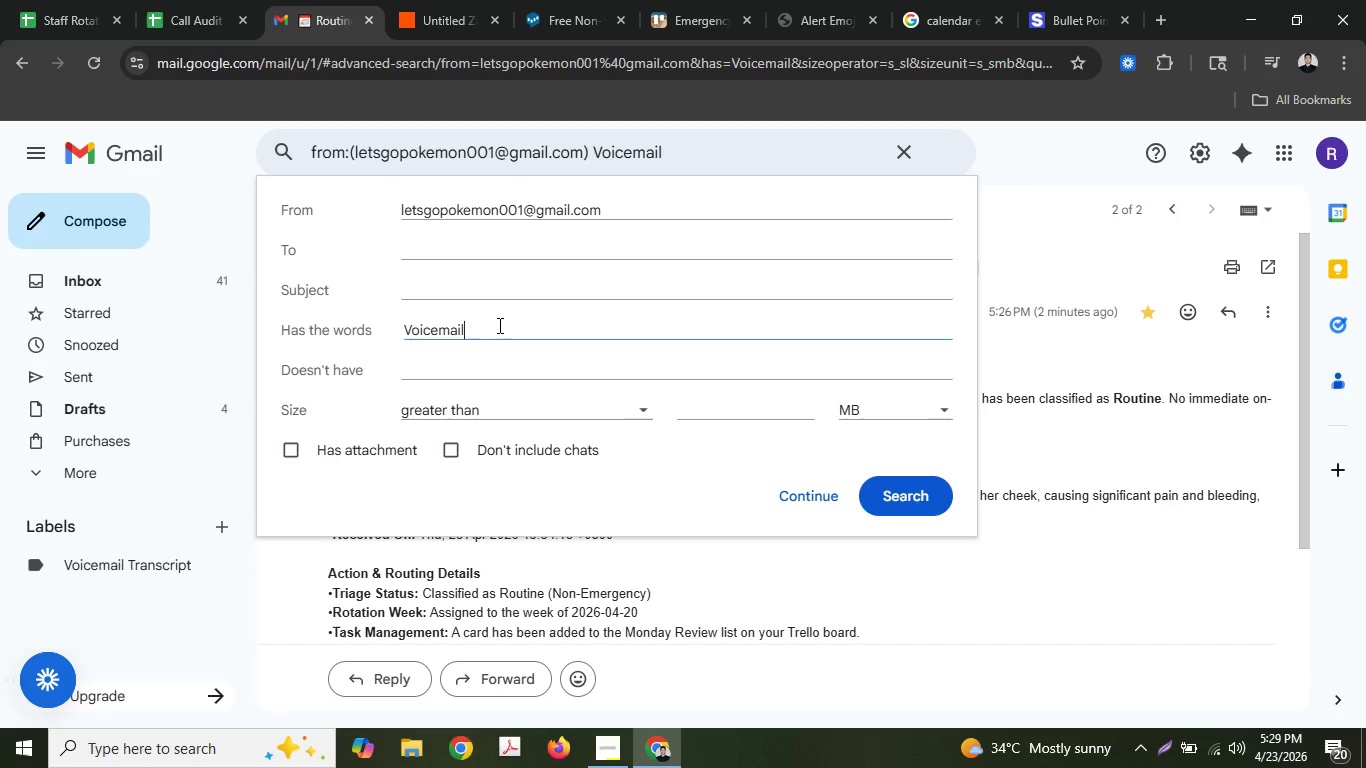 
left_click([1098, 418])
 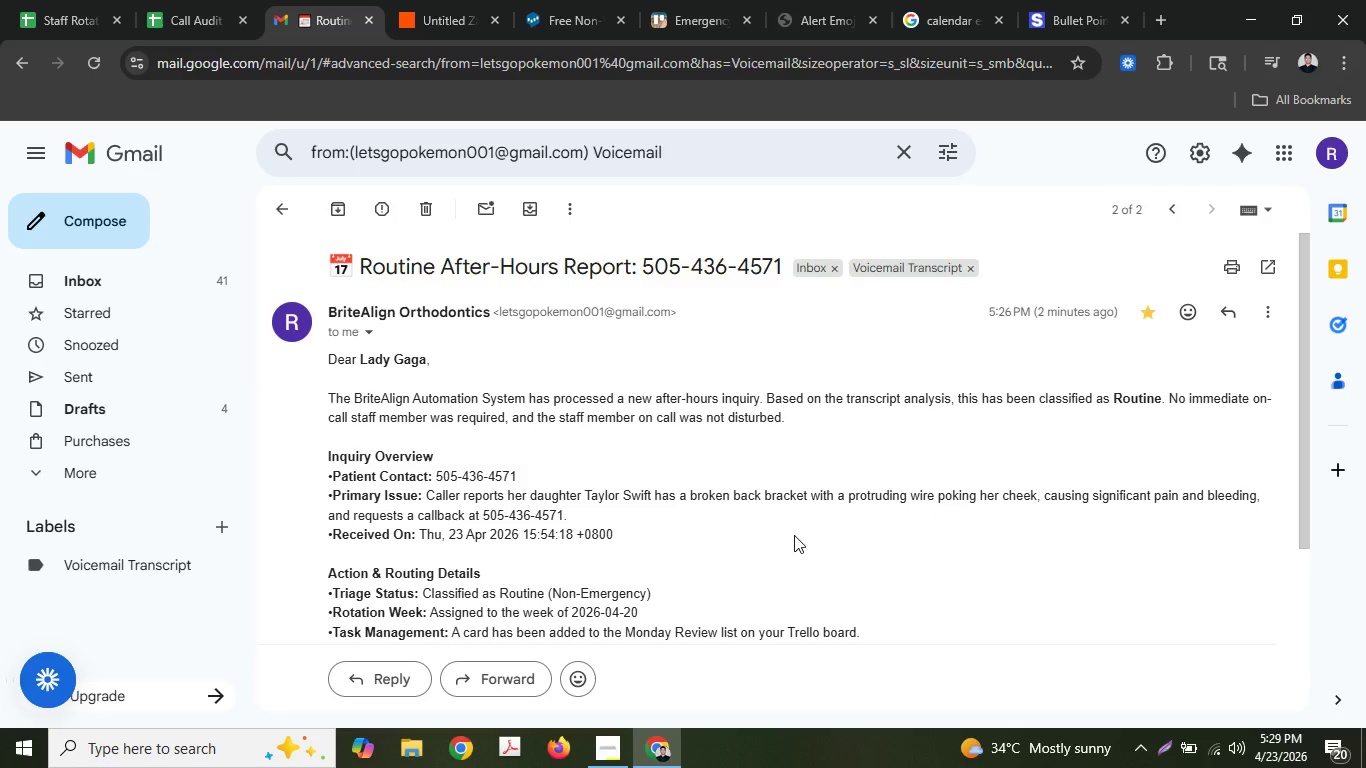 
scroll: coordinate [794, 535], scroll_direction: down, amount: 1.0
 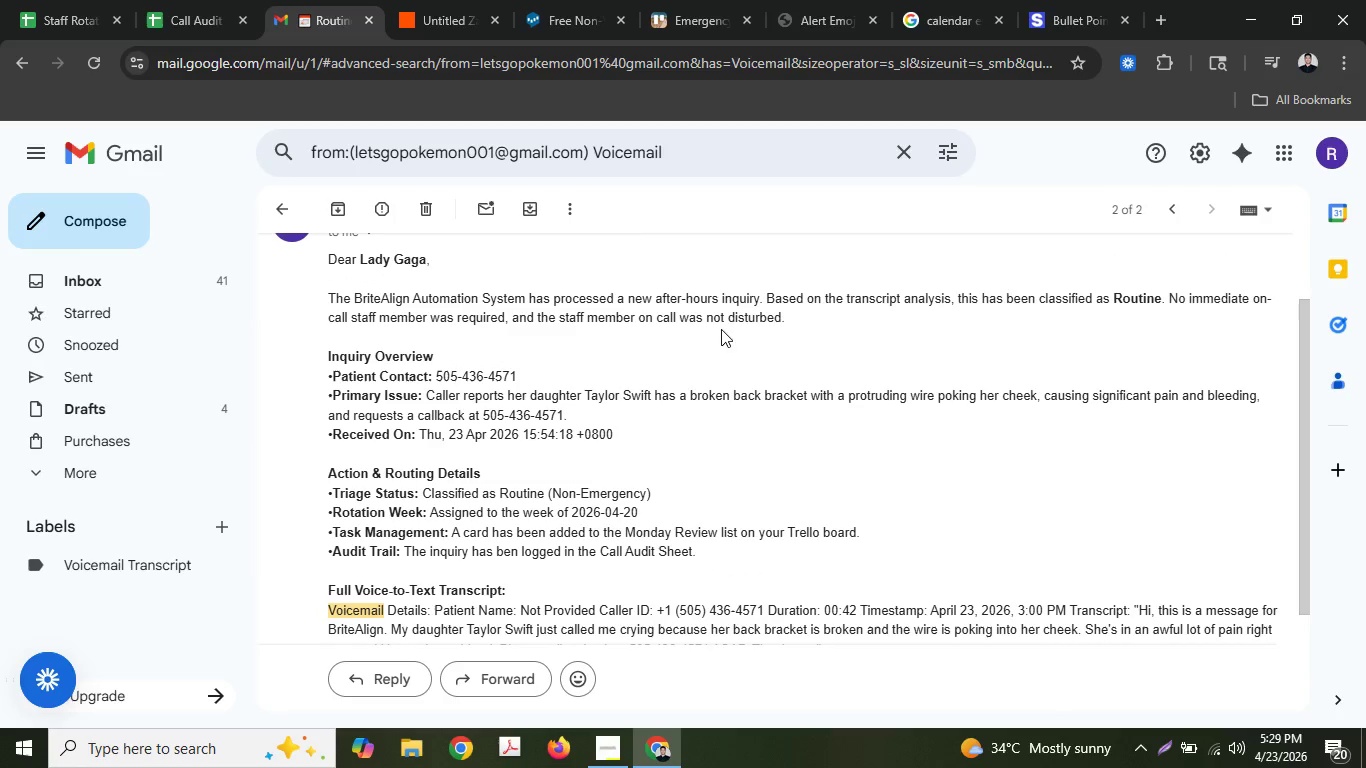 
left_click([941, 154])
 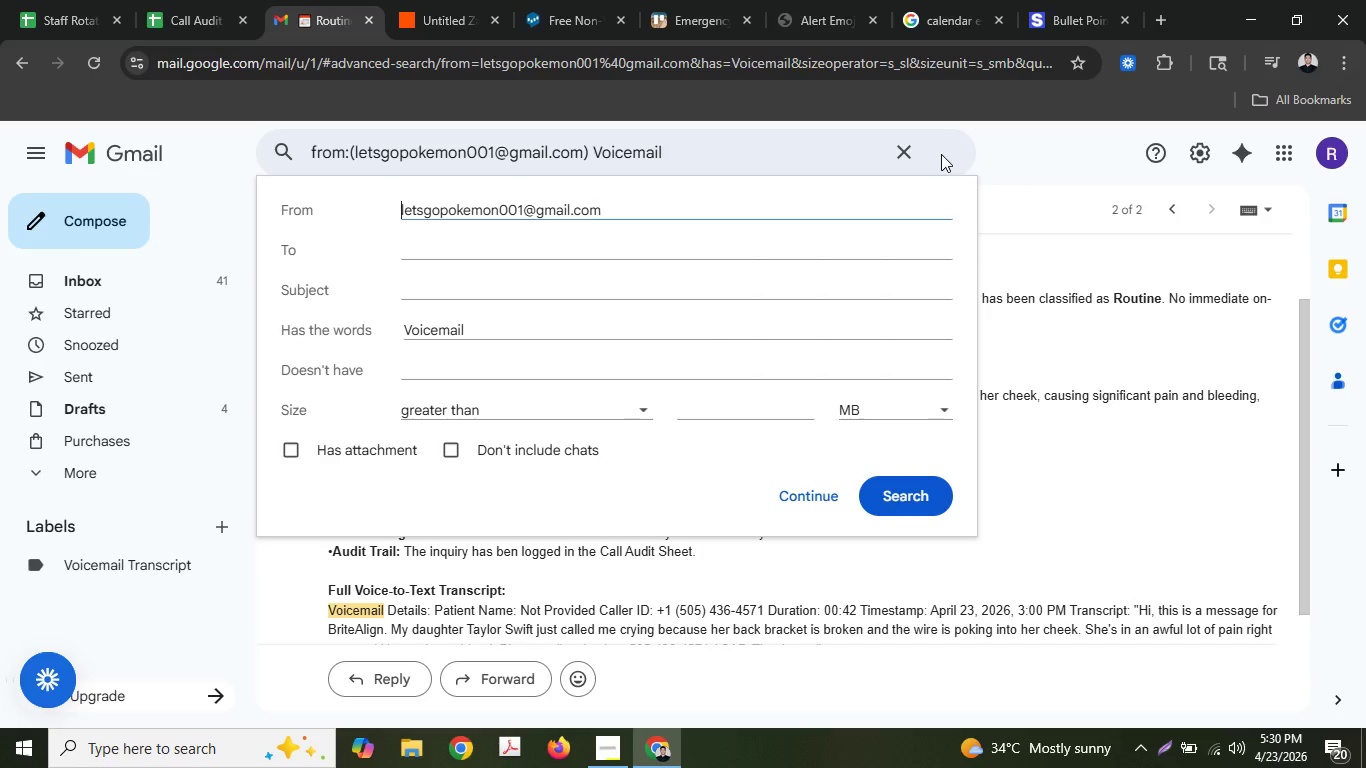 
left_click([604, 296])
 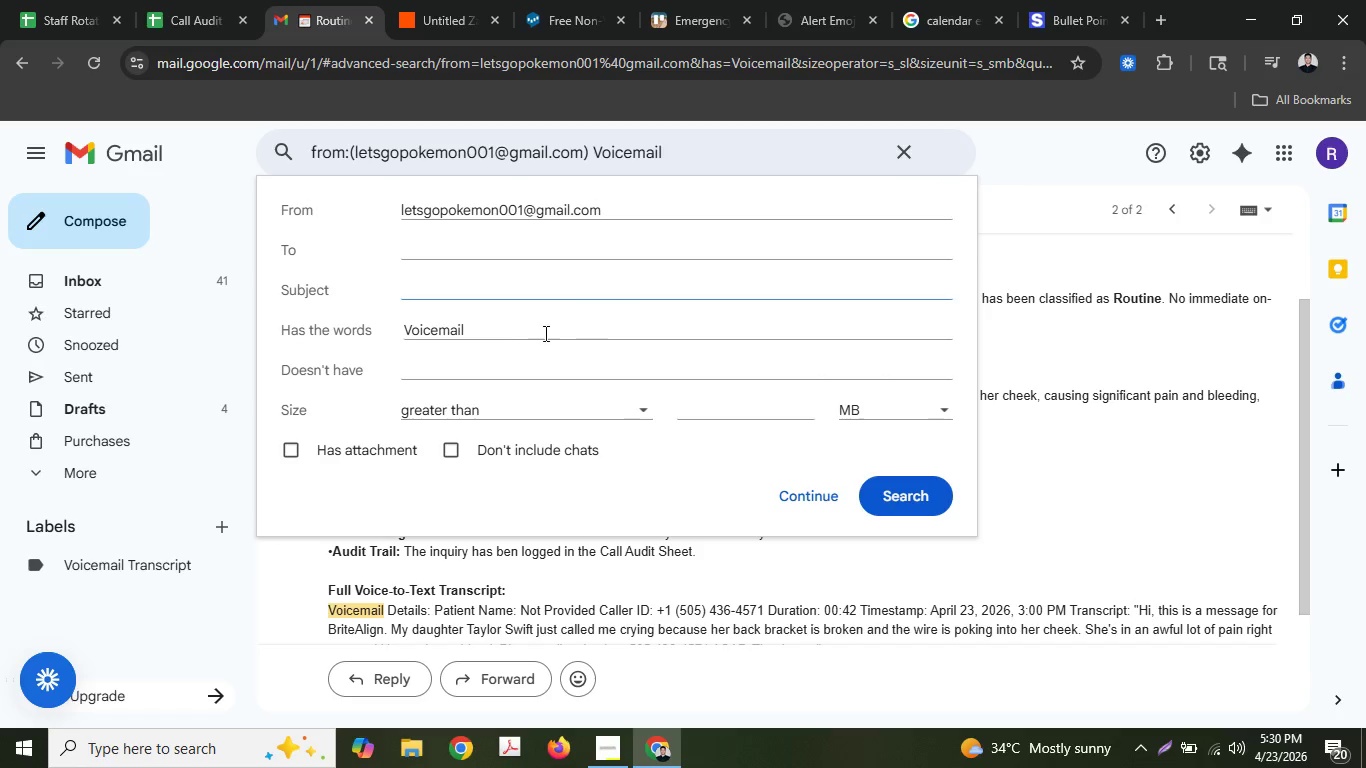 
double_click([468, 334])
 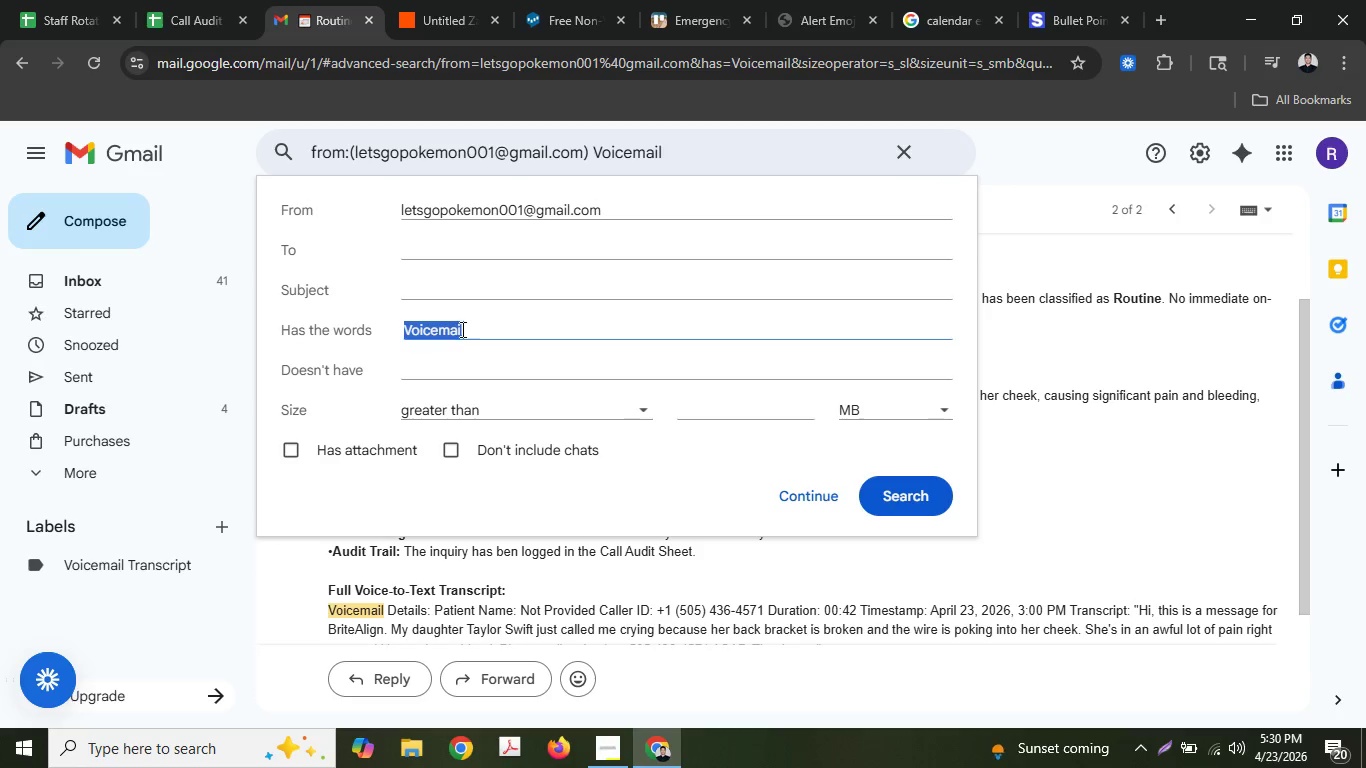 
key(Control+ControlLeft)
 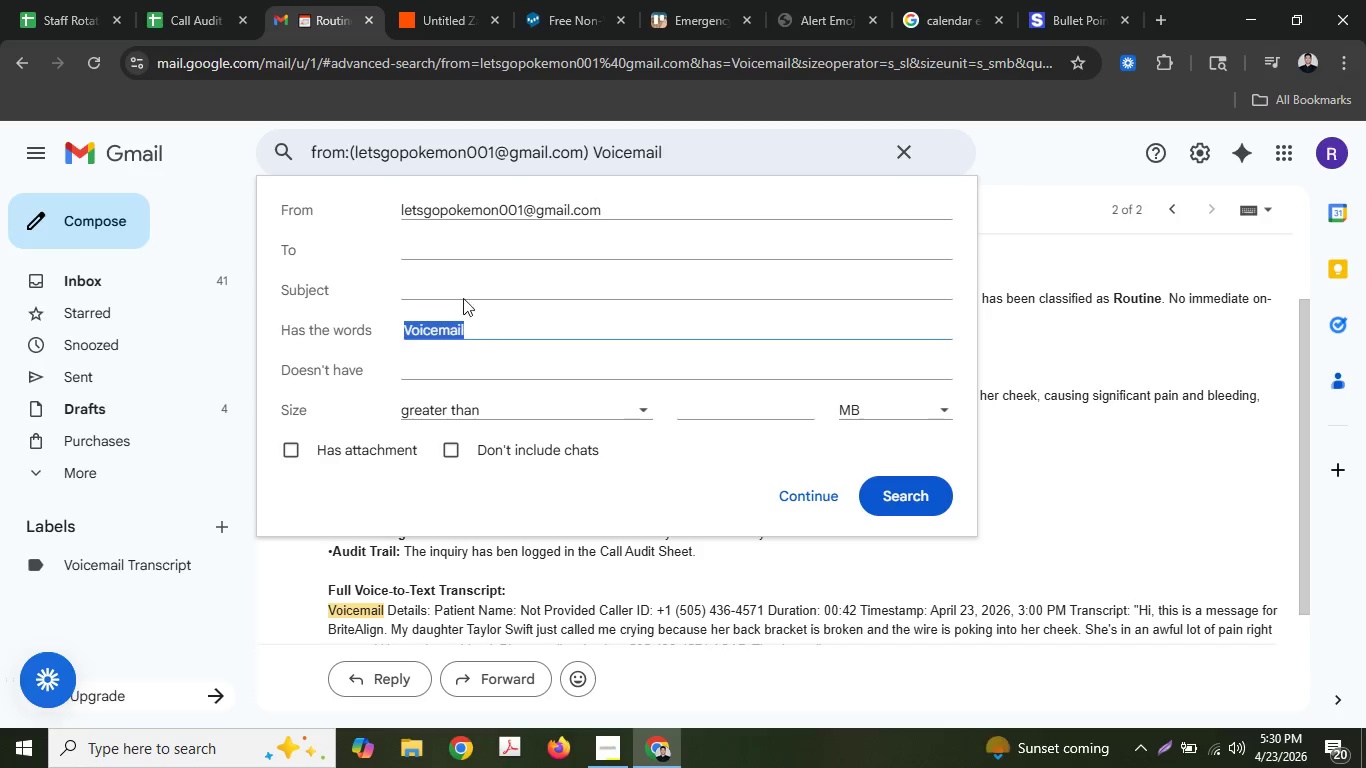 
key(Control+X)
 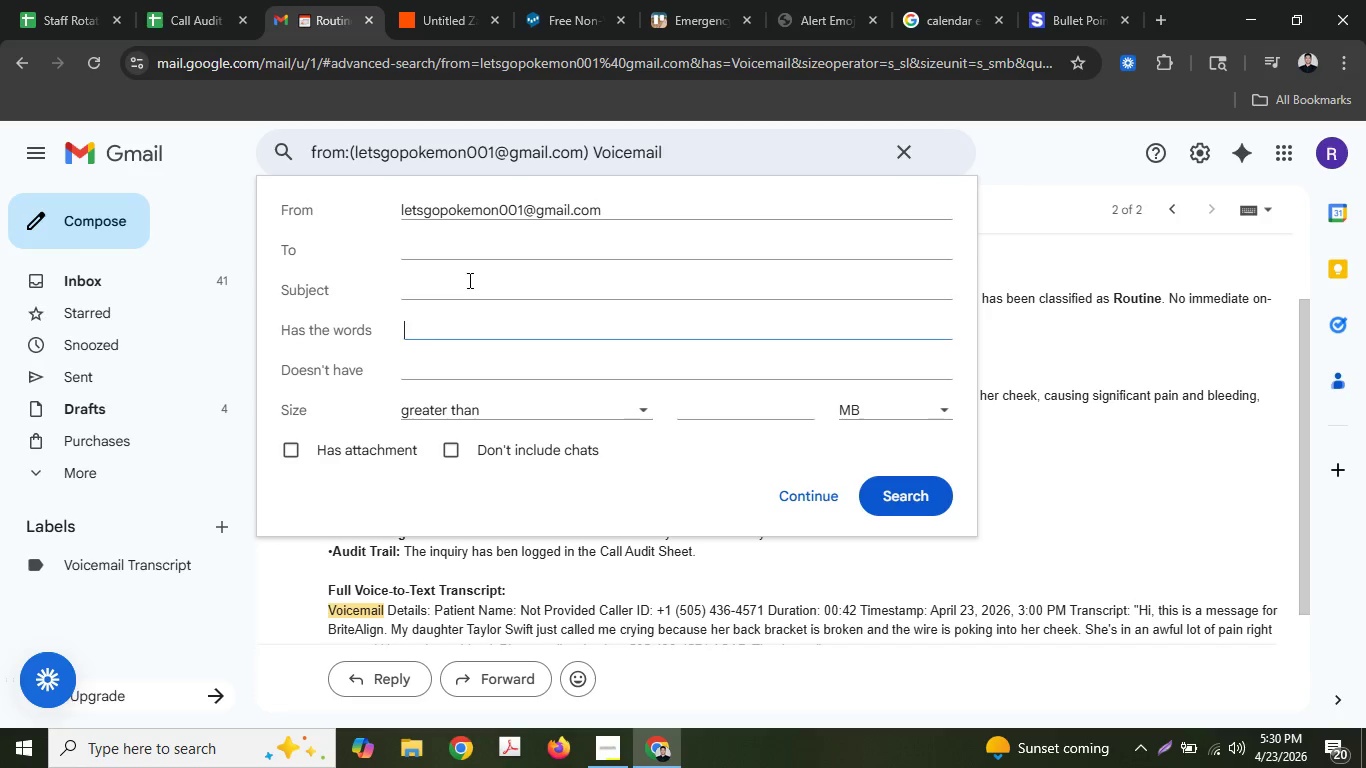 
left_click([468, 280])
 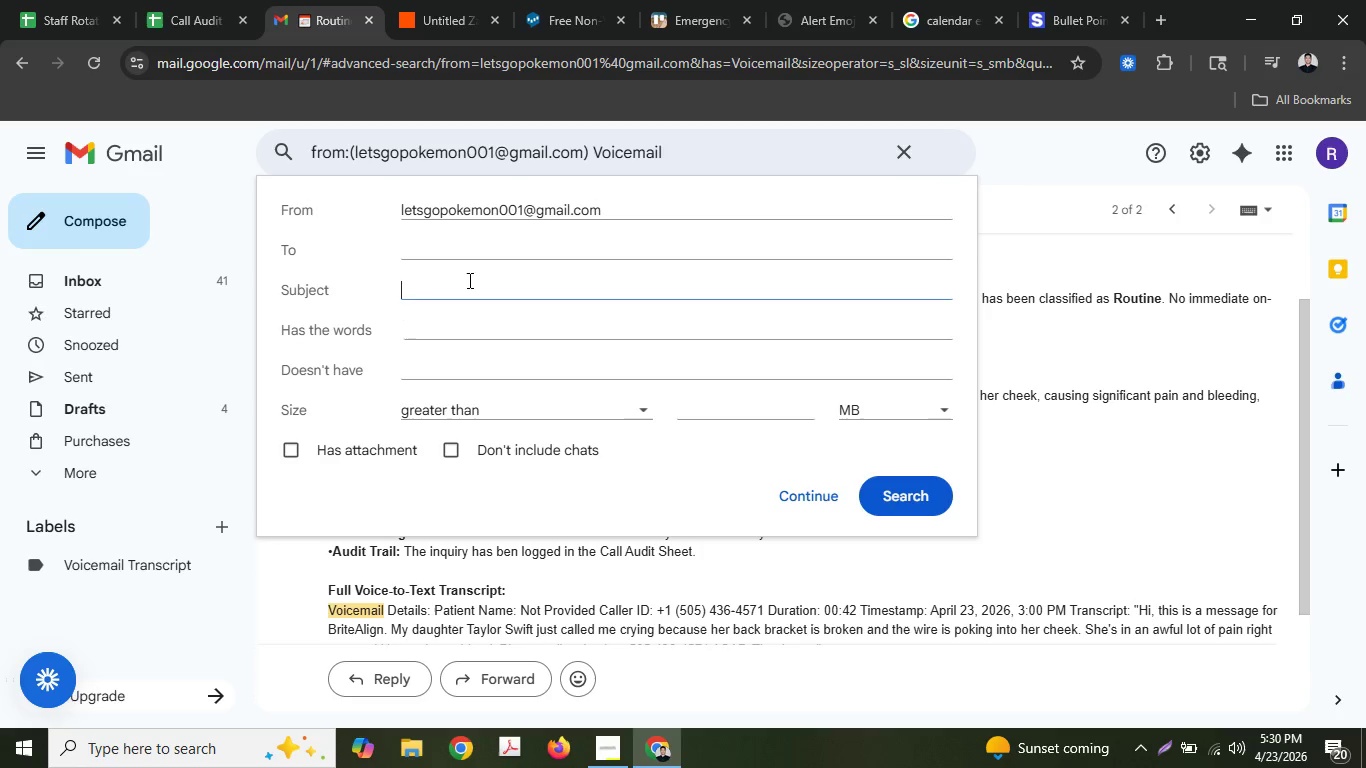 
key(Control+ControlLeft)
 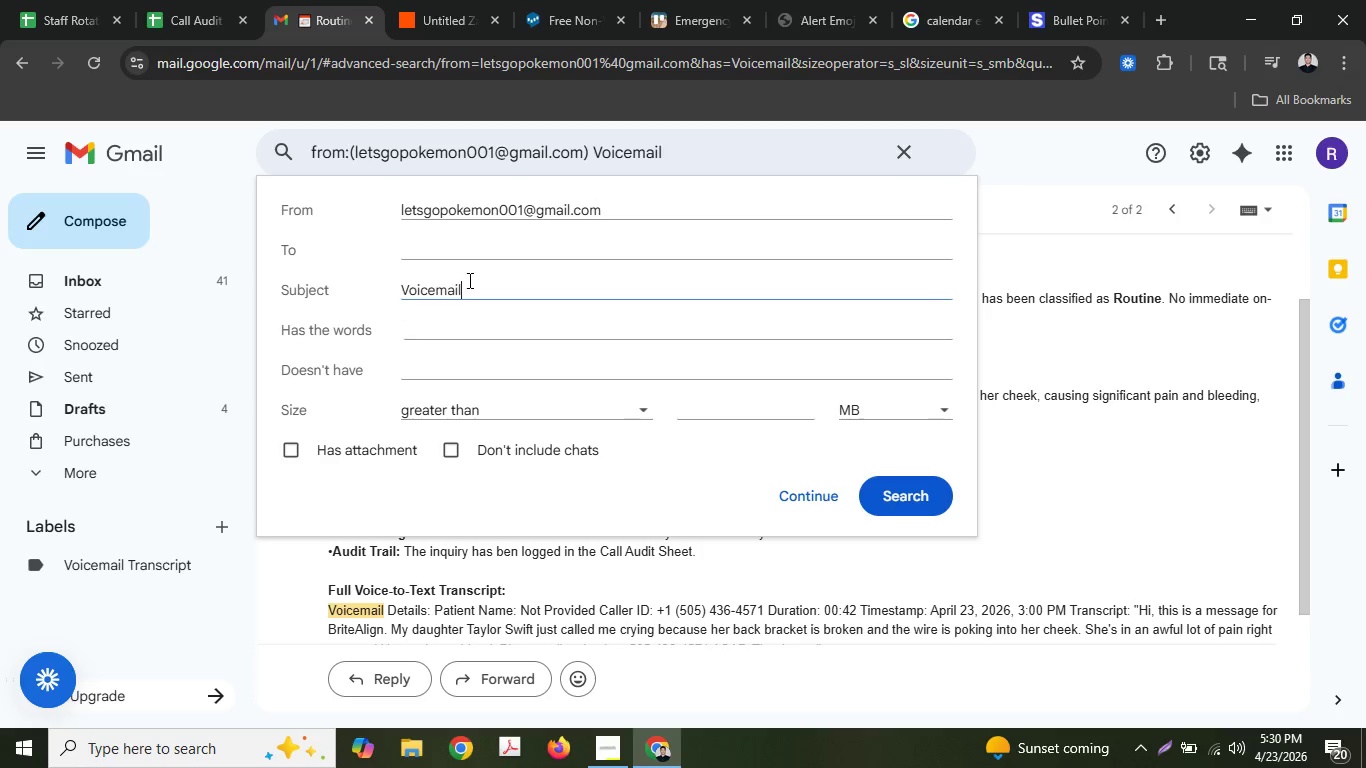 
key(Control+V)
 